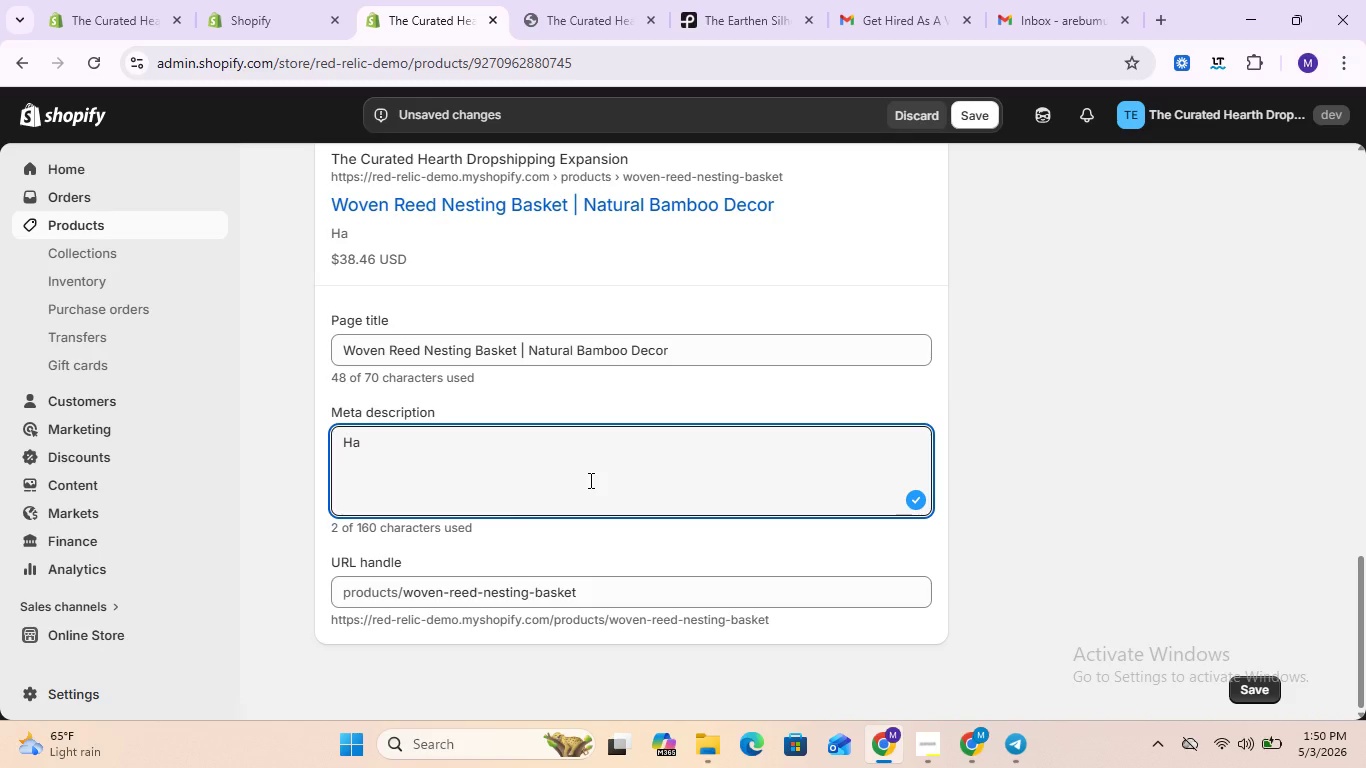 
type(ndcrafted )
 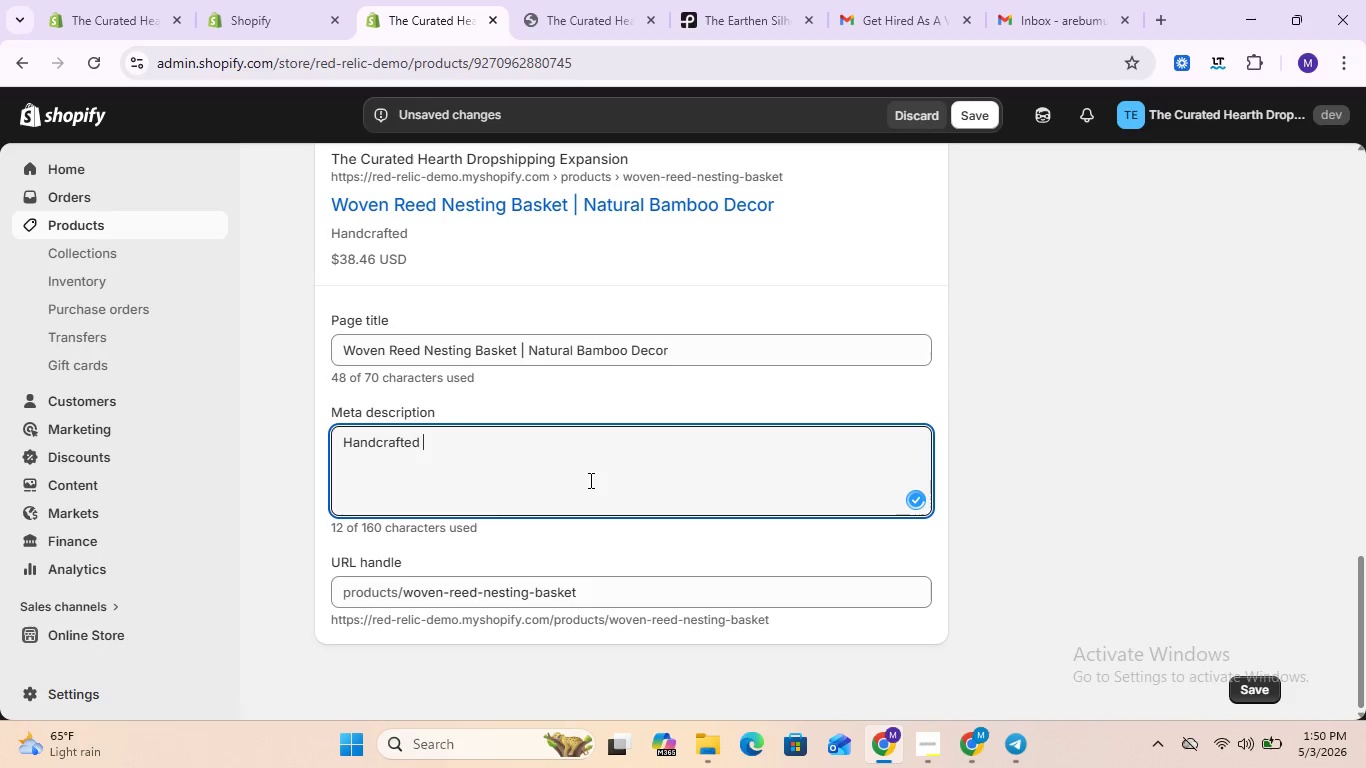 
type(bamboo nesting basket. Sui)
key(Backspace)
type(stainable storage )
 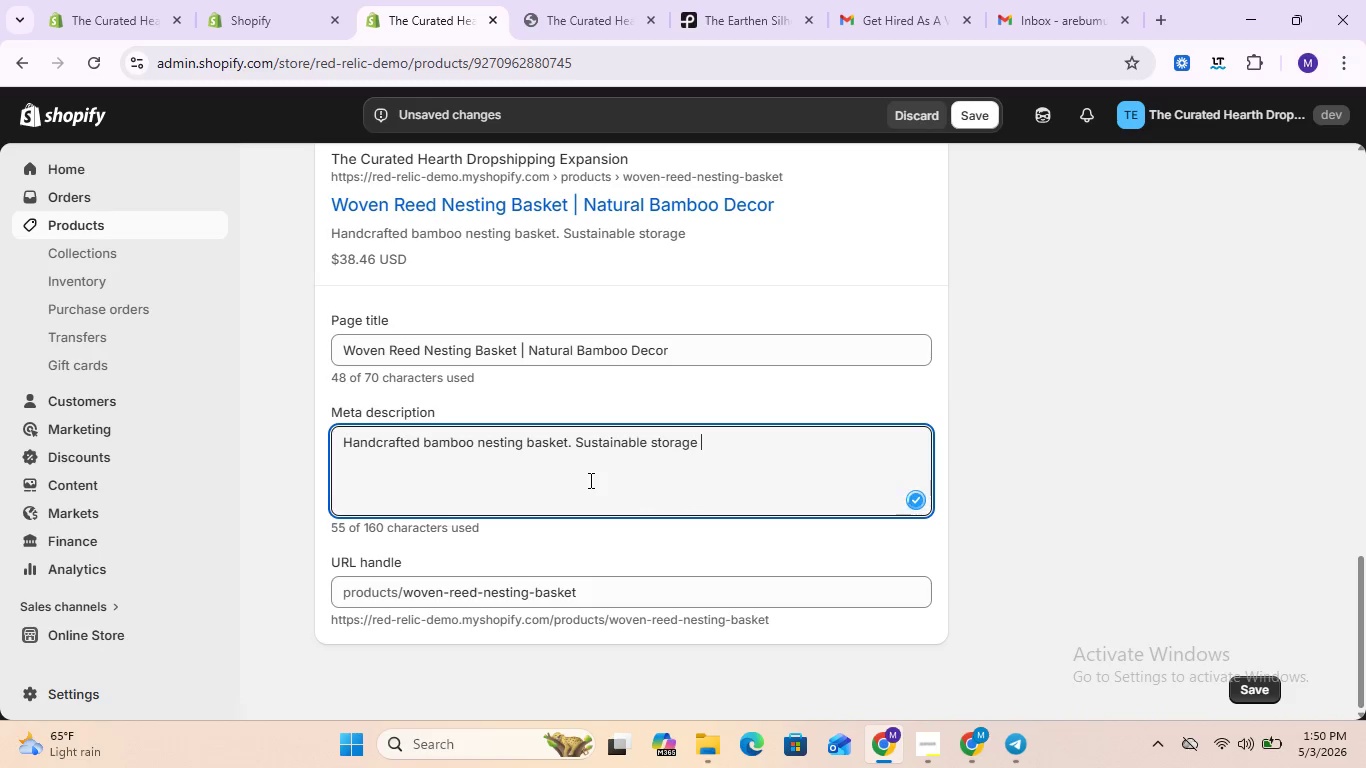 
type(for a minimalist )
key(Backspace)
type(, organozed home.)
 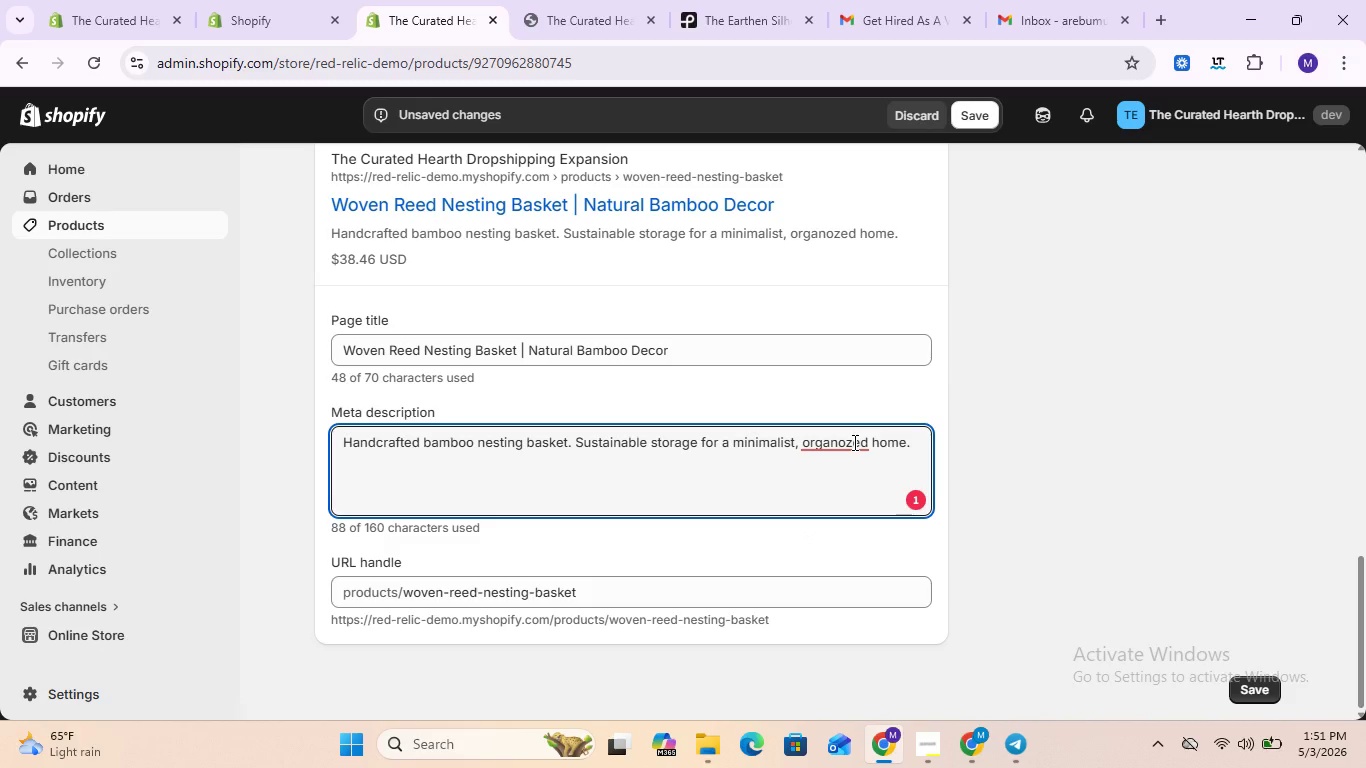 
wait(5.52)
 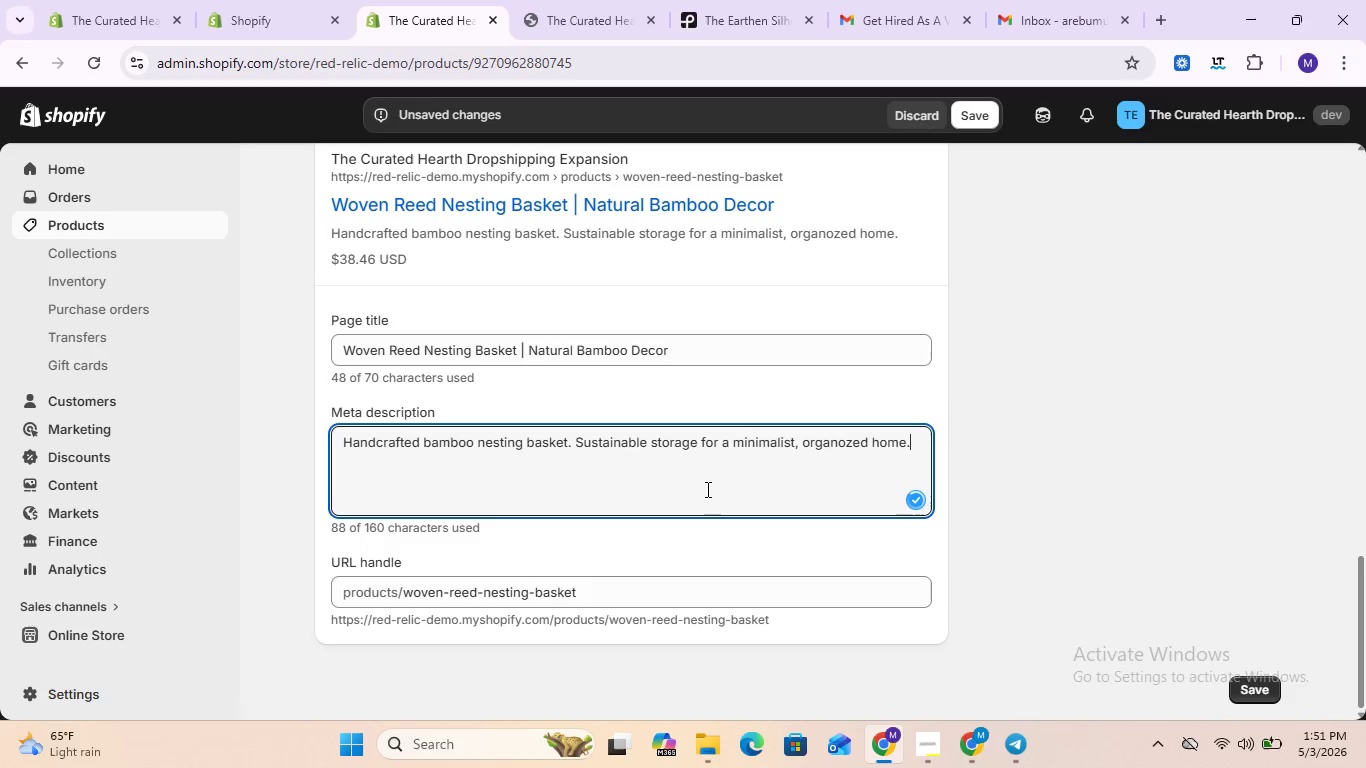 
left_click([846, 442])
 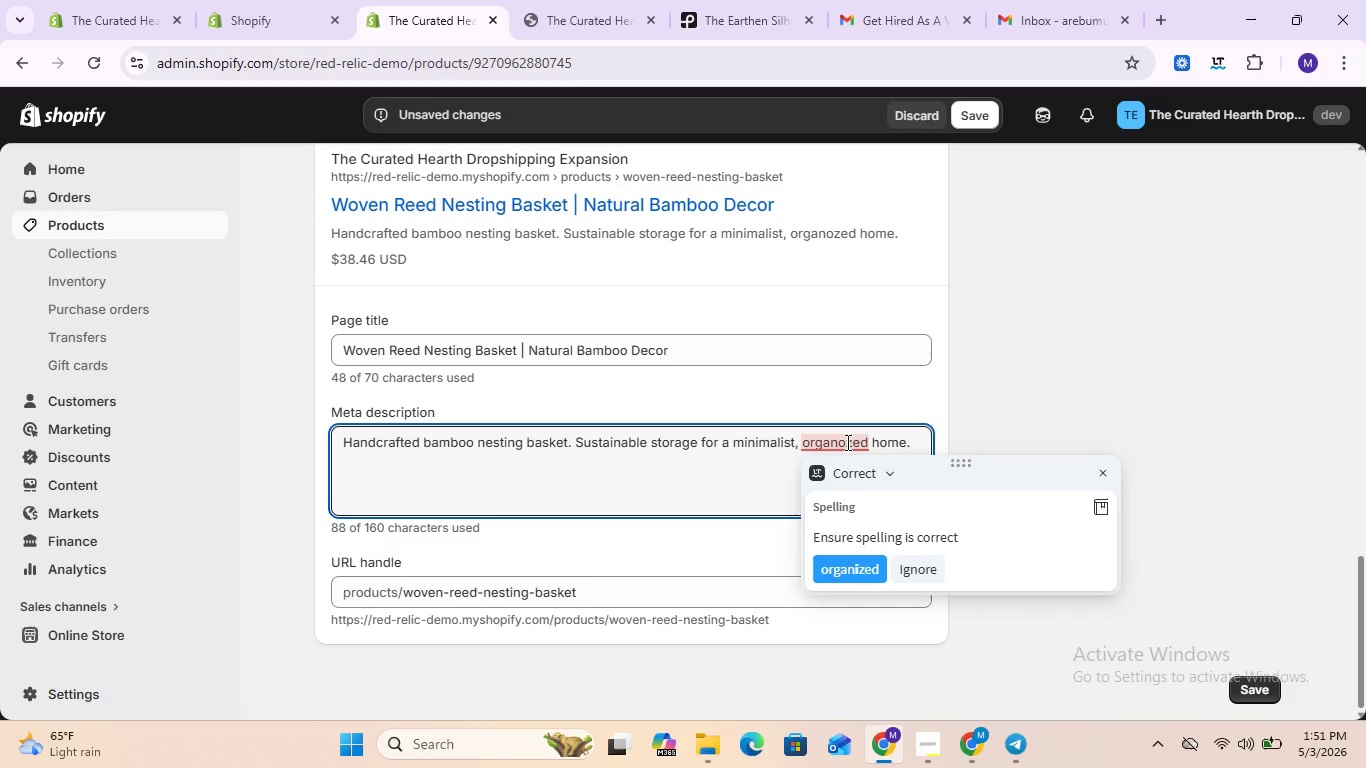 
key(Backspace)
 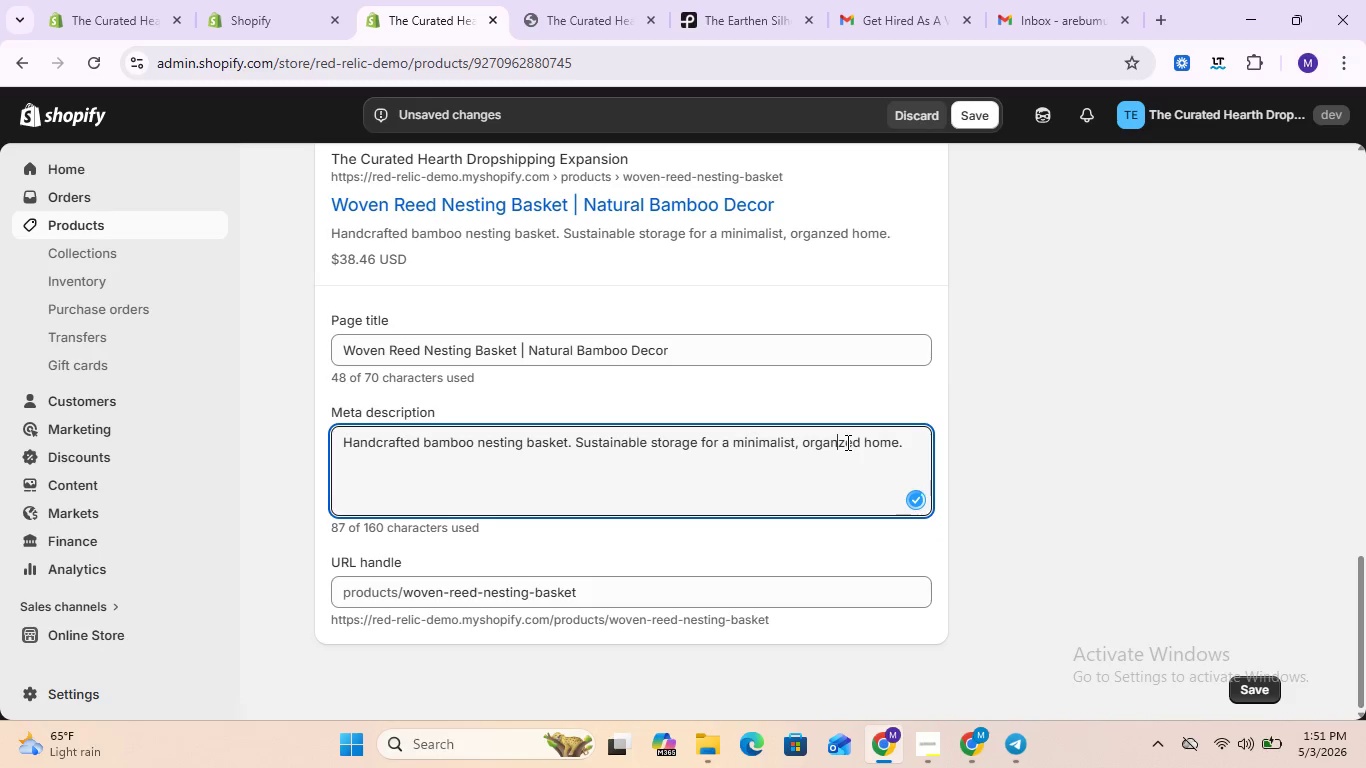 
key(I)
 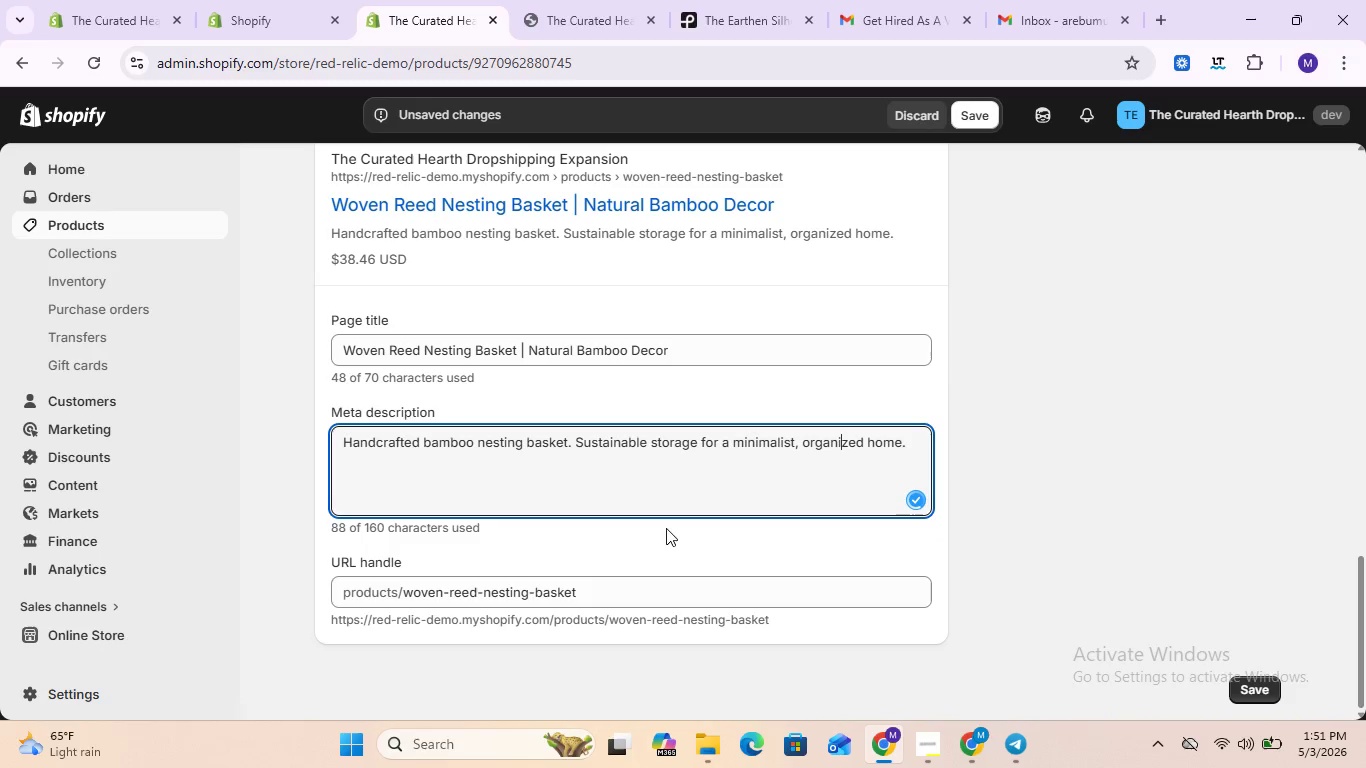 
scroll: coordinate [666, 528], scroll_direction: down, amount: 2.0
 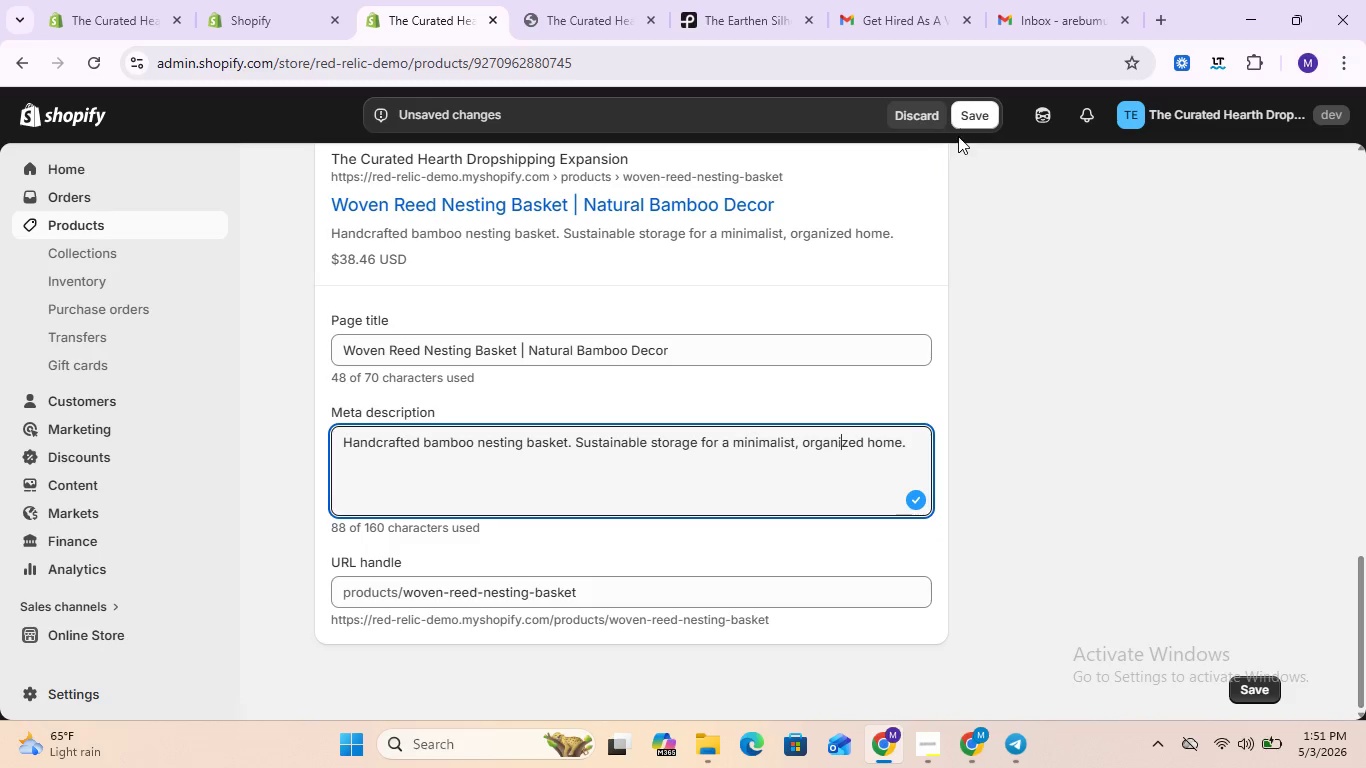 
left_click([978, 109])
 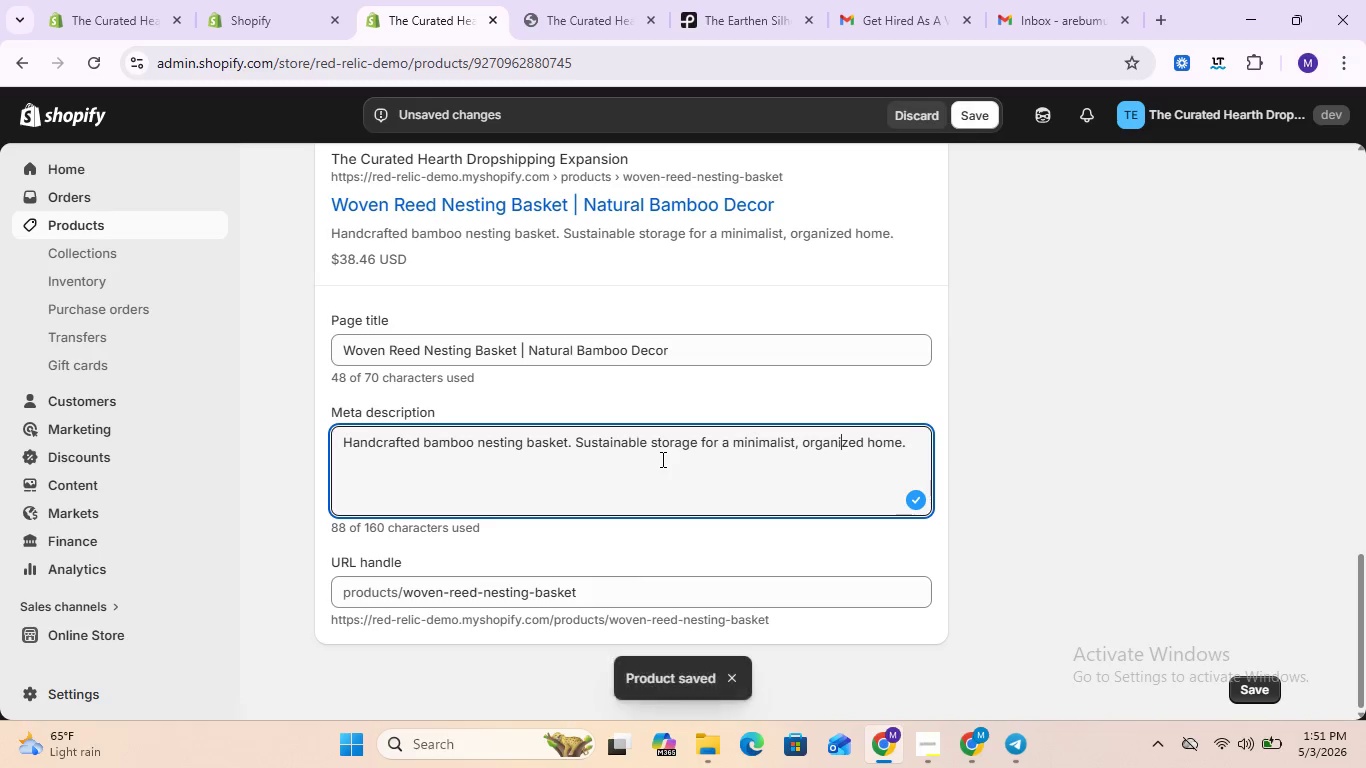 
wait(6.91)
 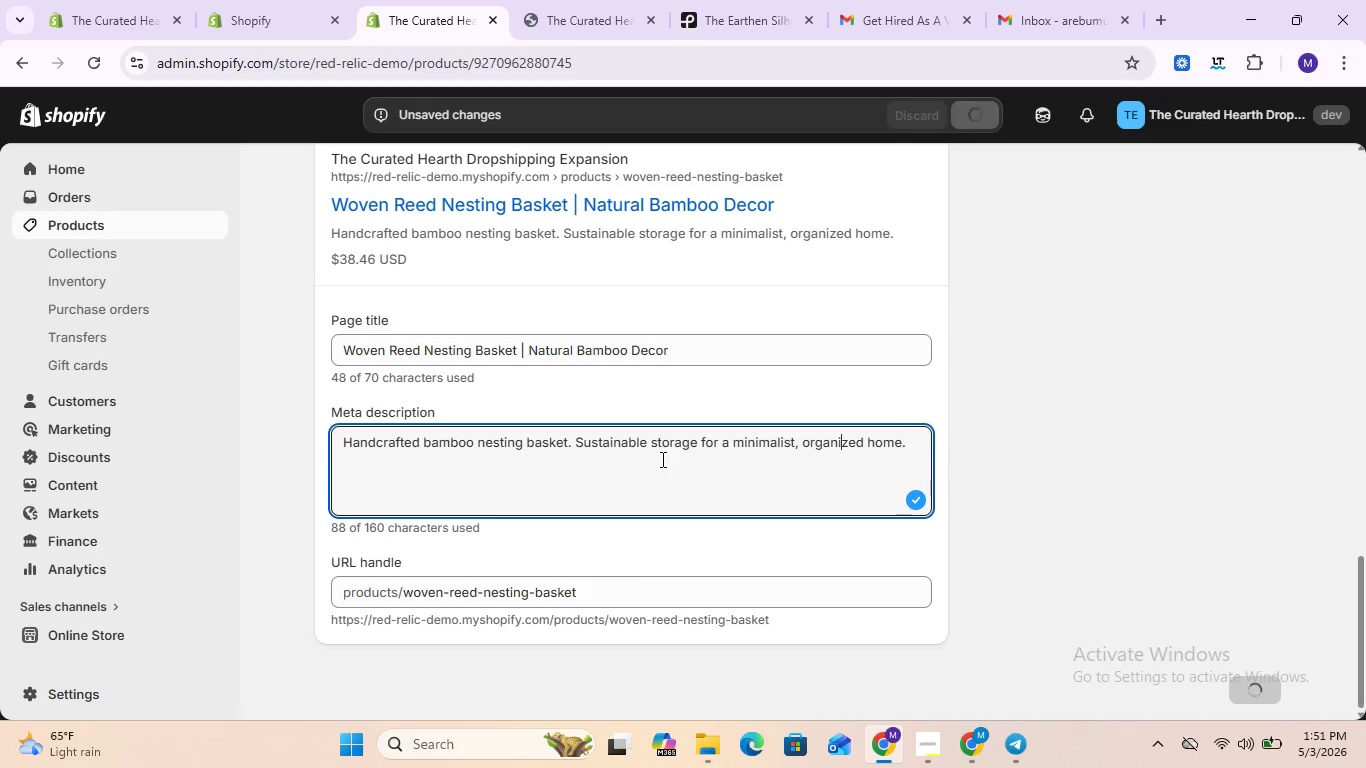 
scroll: coordinate [661, 459], scroll_direction: up, amount: 1.0
 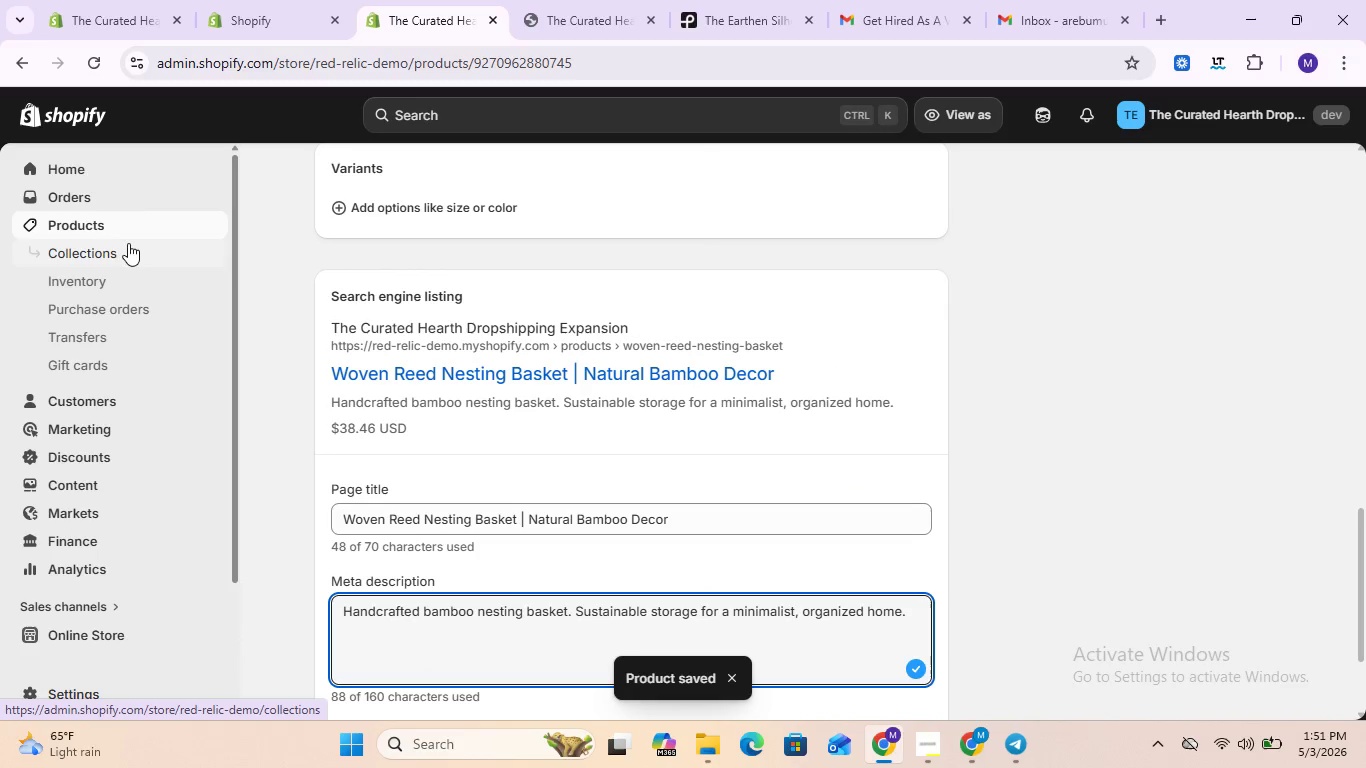 
left_click([124, 229])
 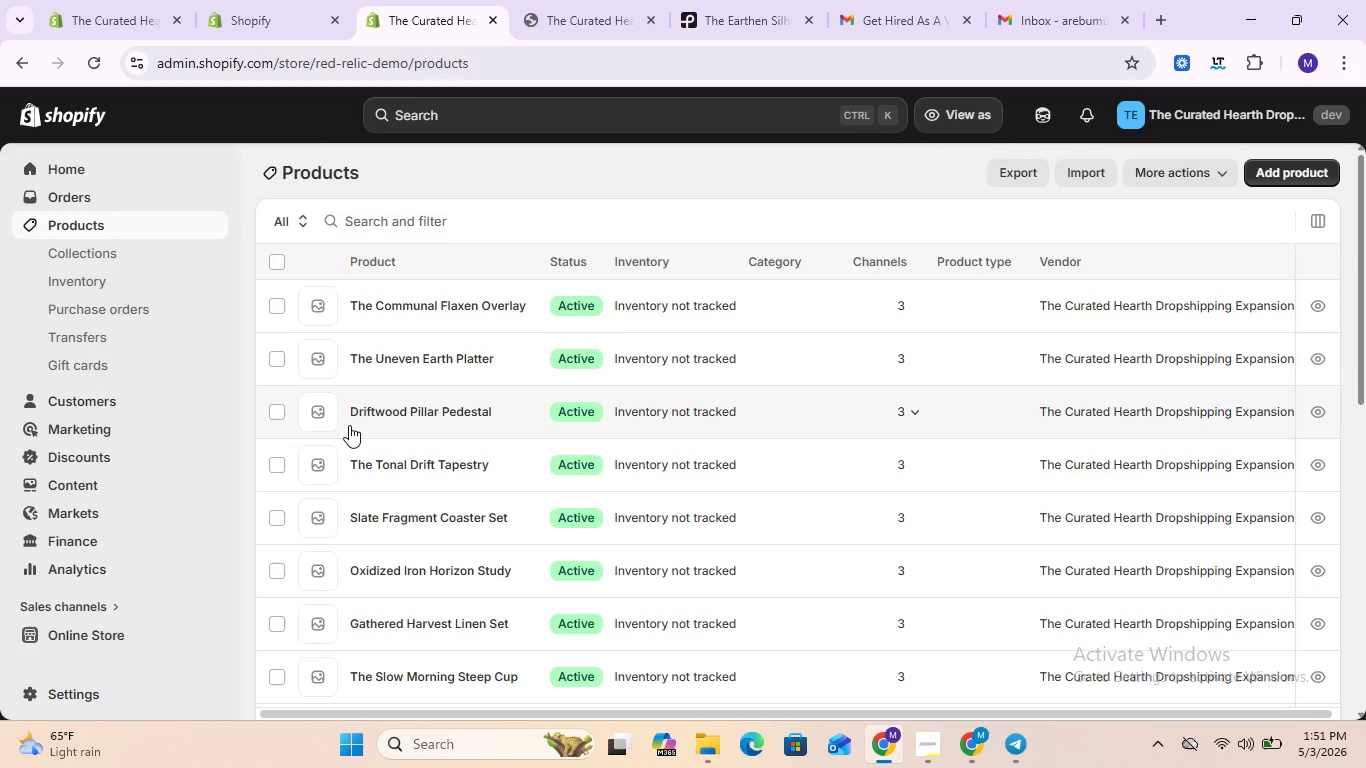 
wait(13.02)
 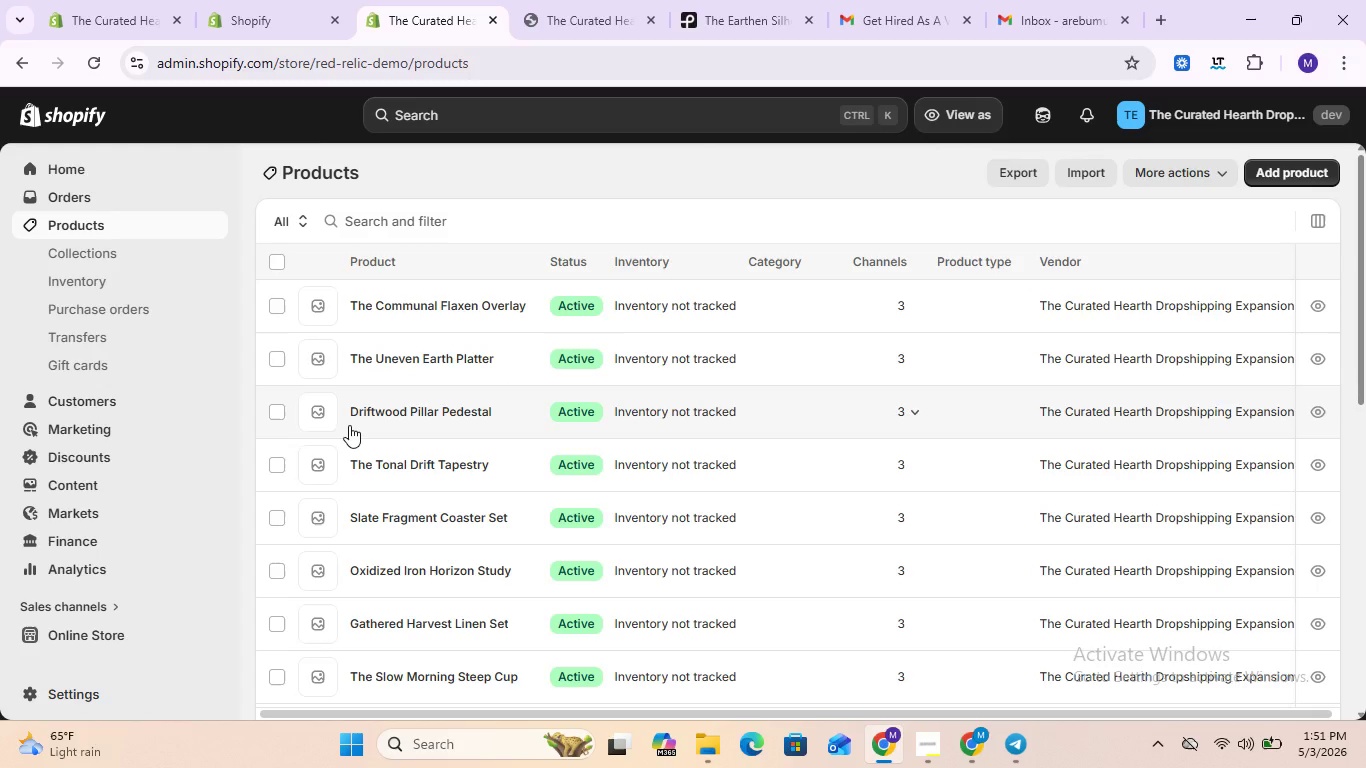 
scroll: coordinate [479, 513], scroll_direction: down, amount: 12.0
 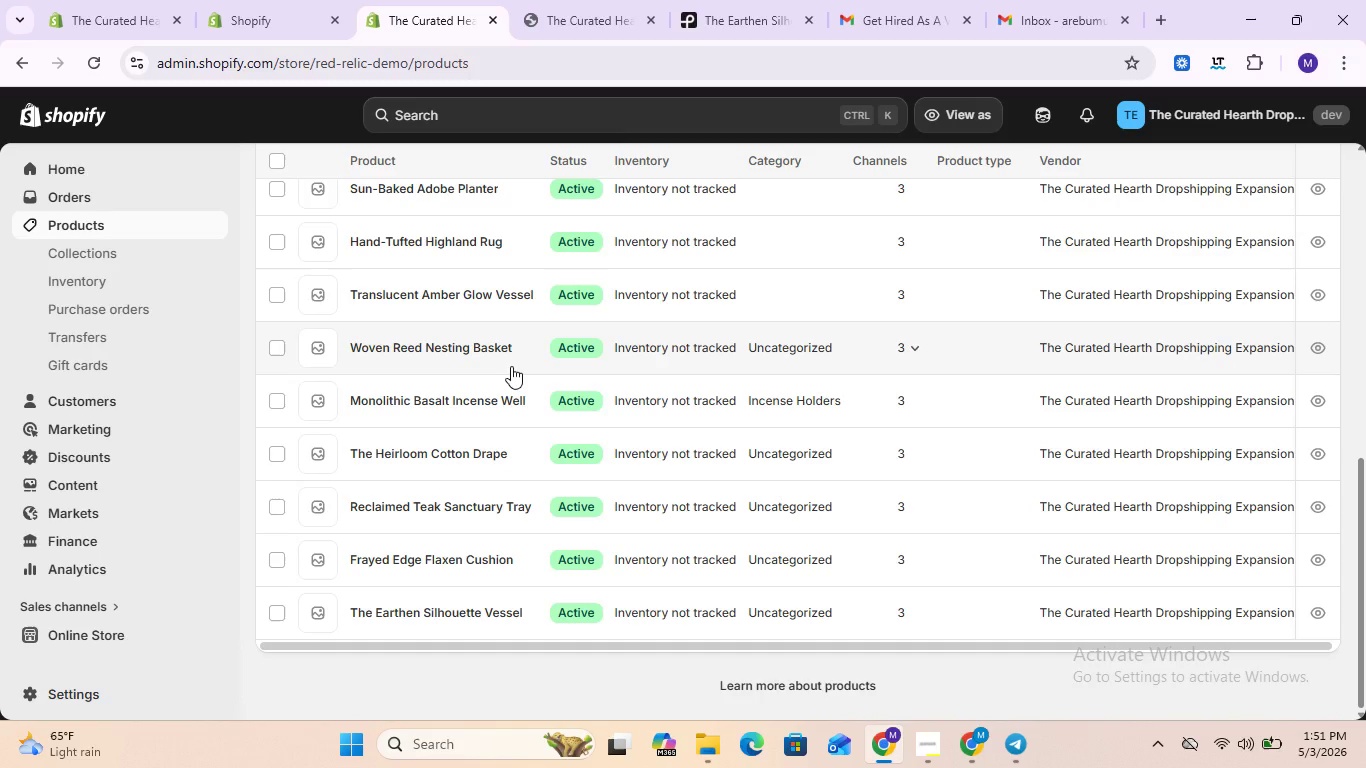 
wait(18.62)
 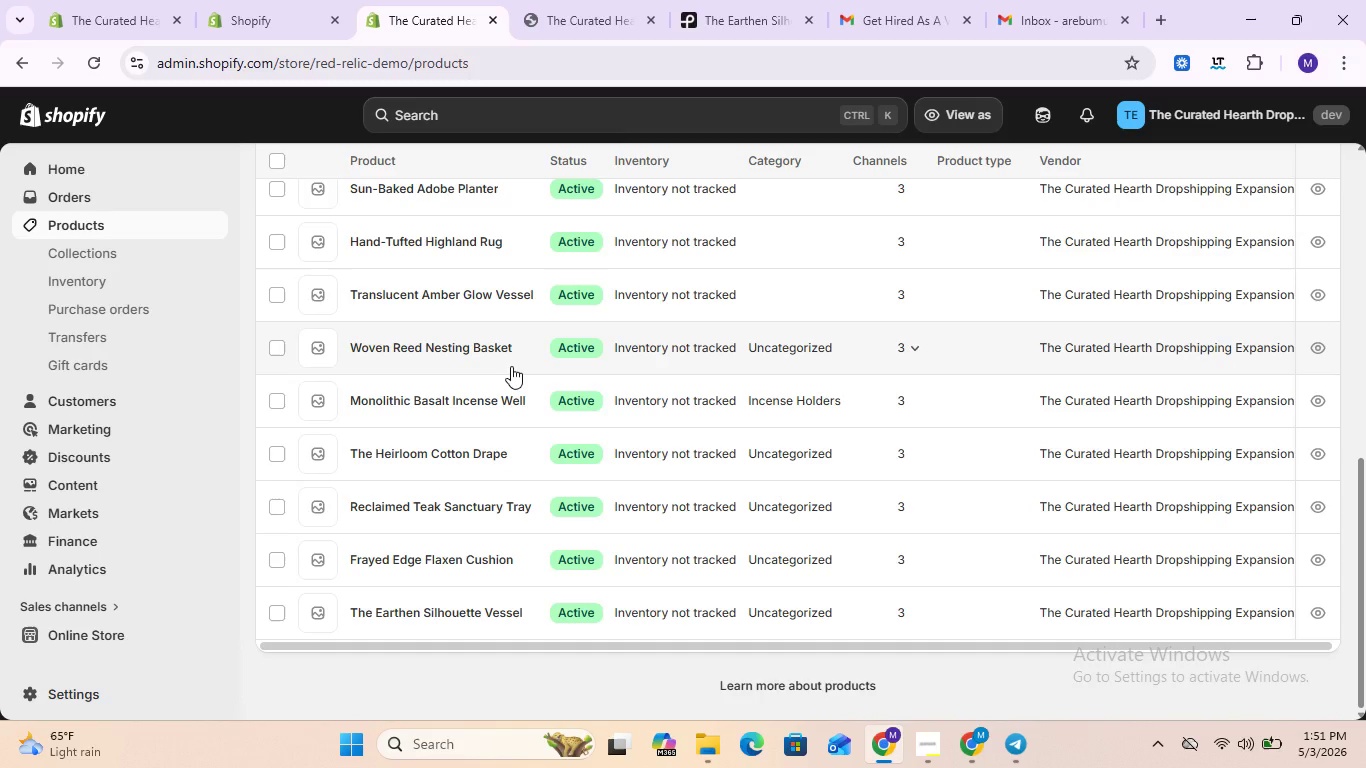 
scroll: coordinate [511, 305], scroll_direction: none, amount: 0.0
 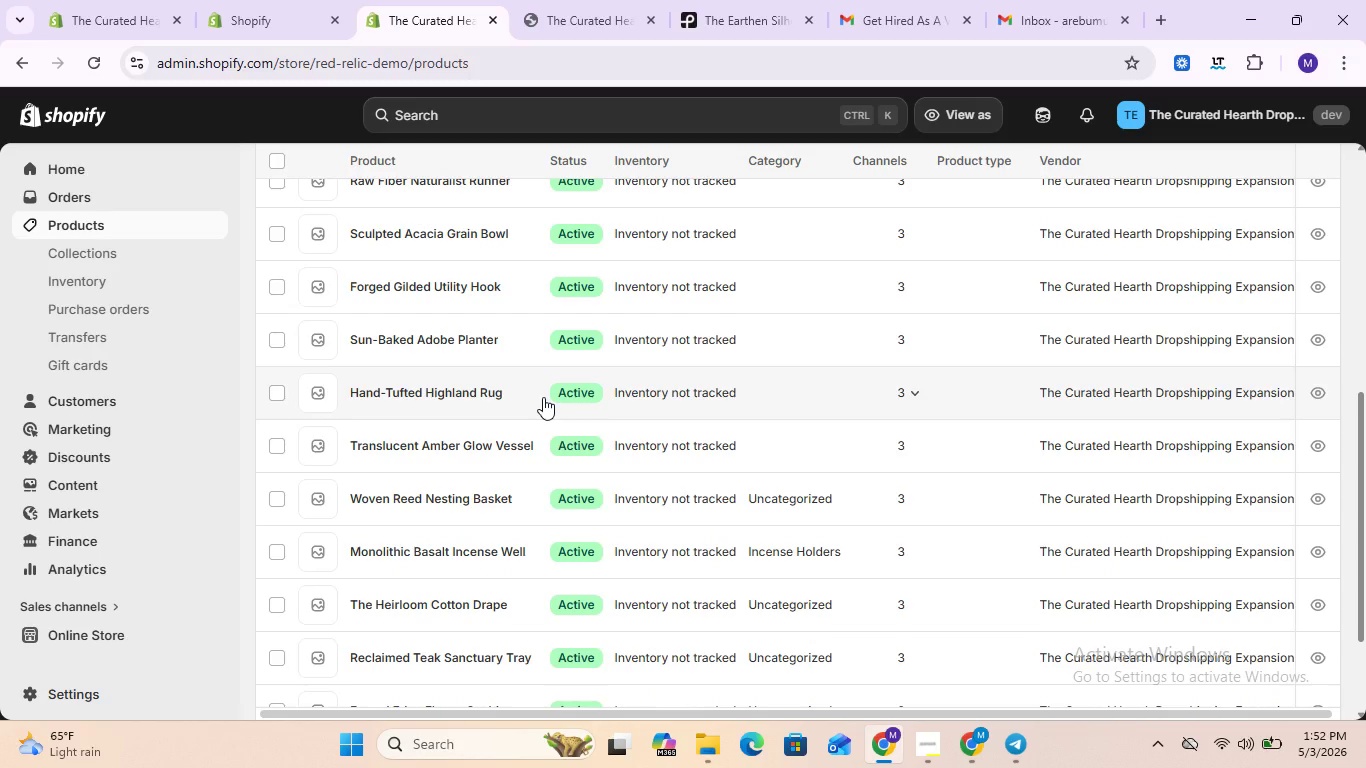 
wait(16.87)
 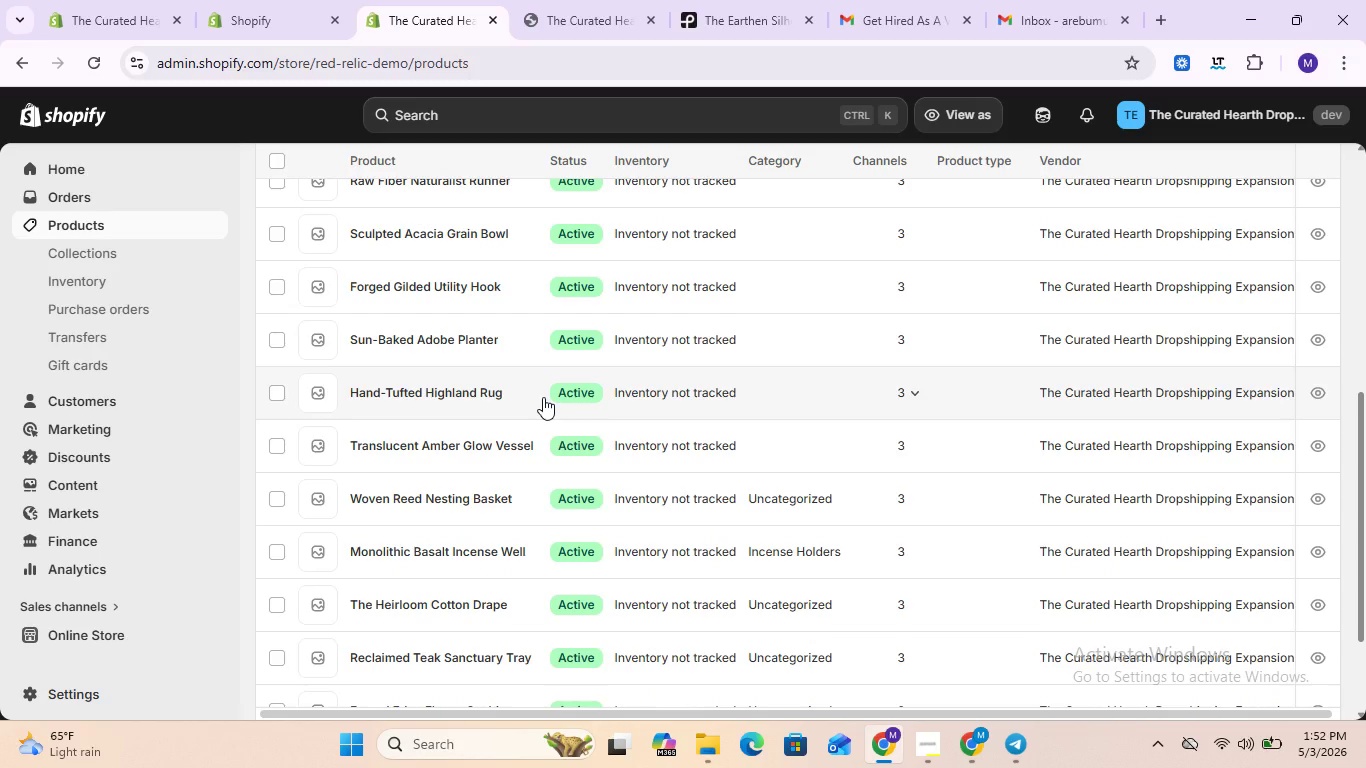 
scroll: coordinate [543, 397], scroll_direction: down, amount: 12.0
 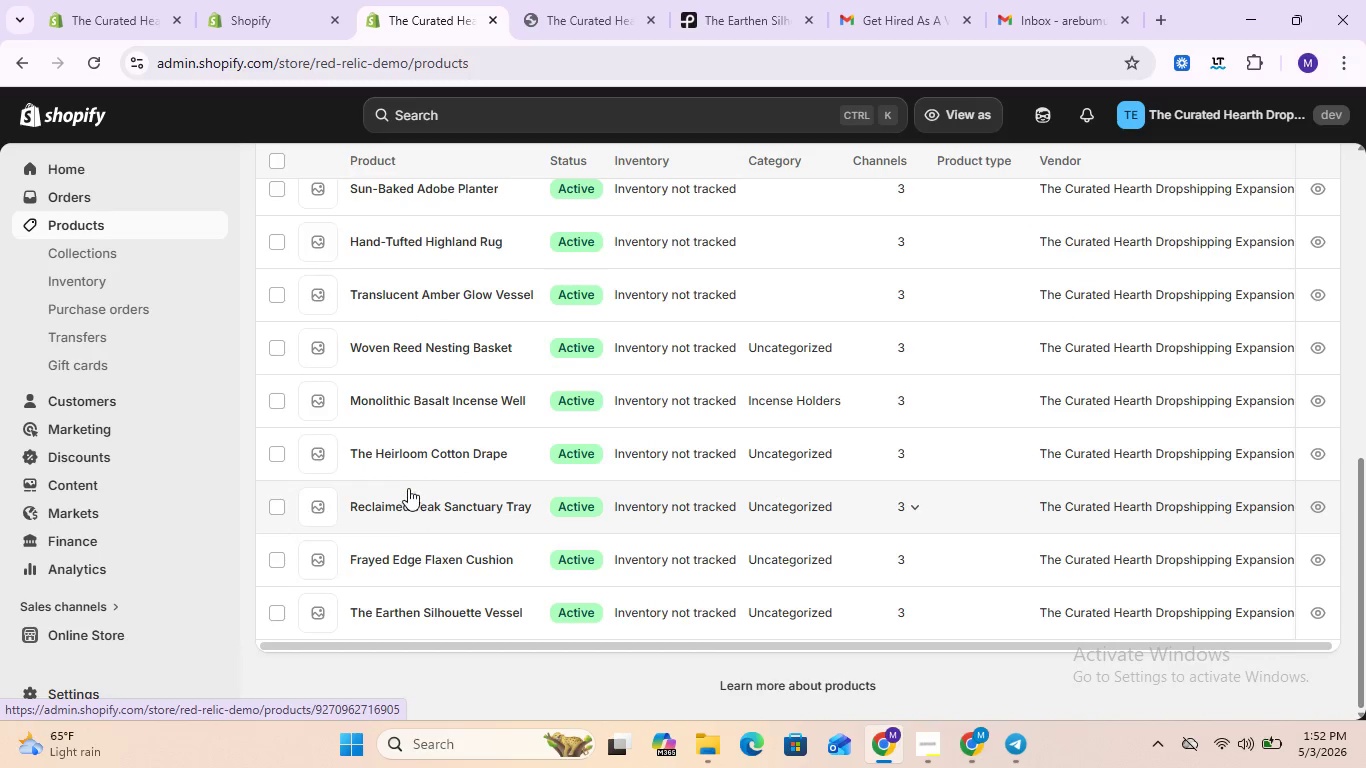 
wait(8.14)
 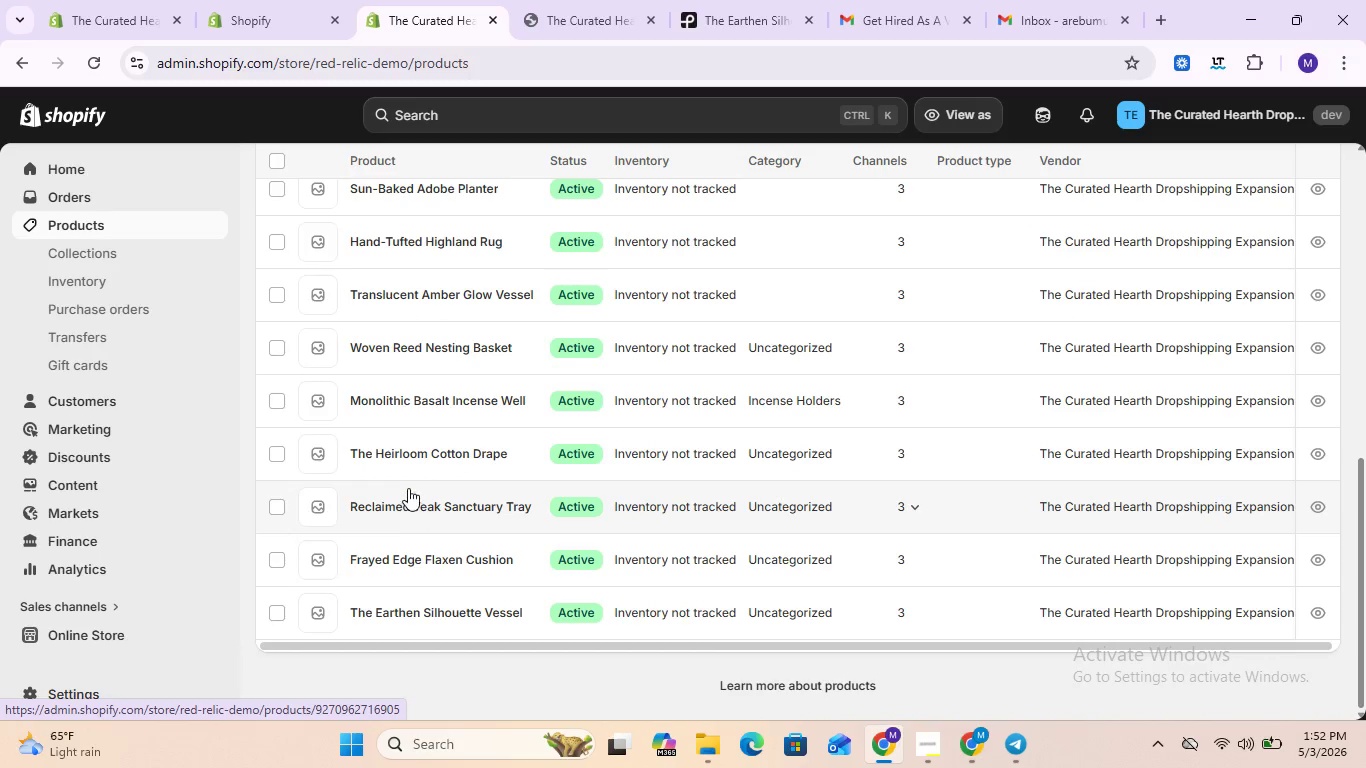 
left_click([431, 293])
 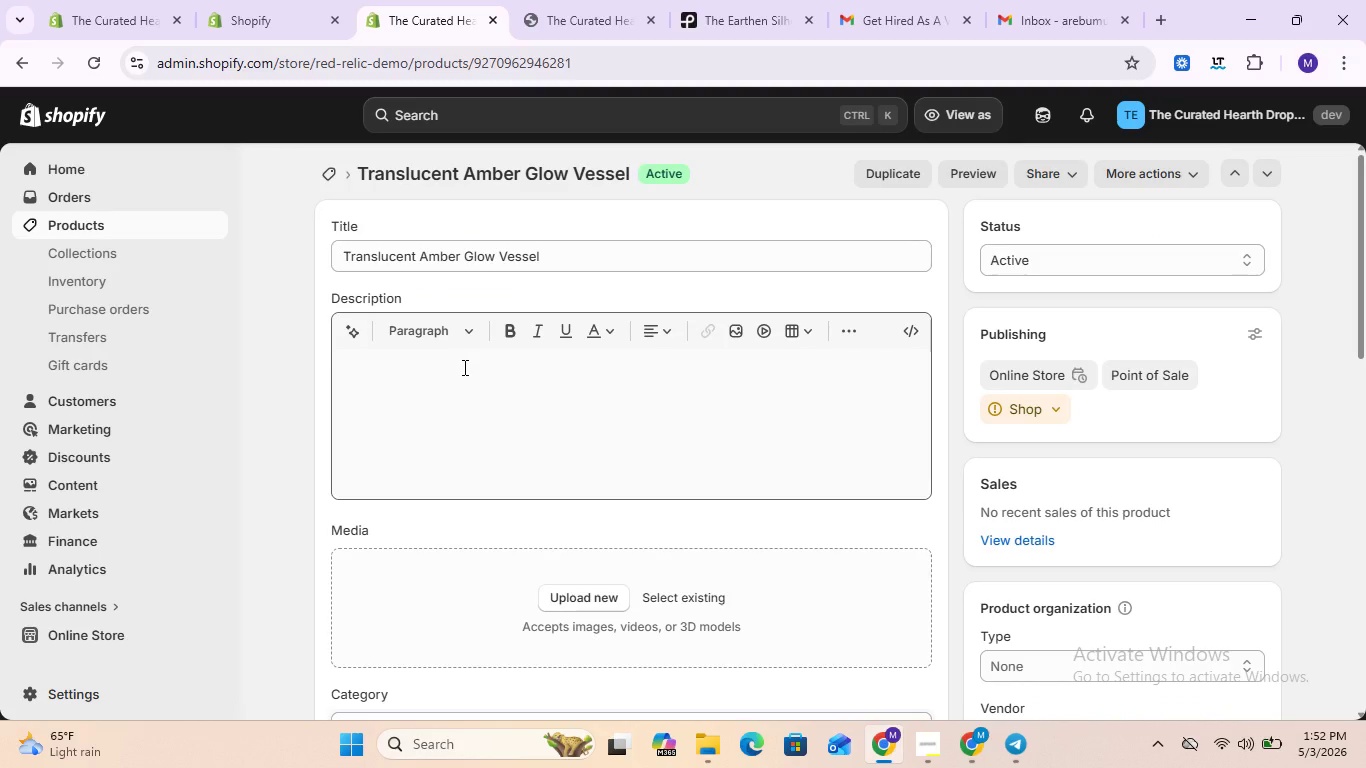 
wait(10.72)
 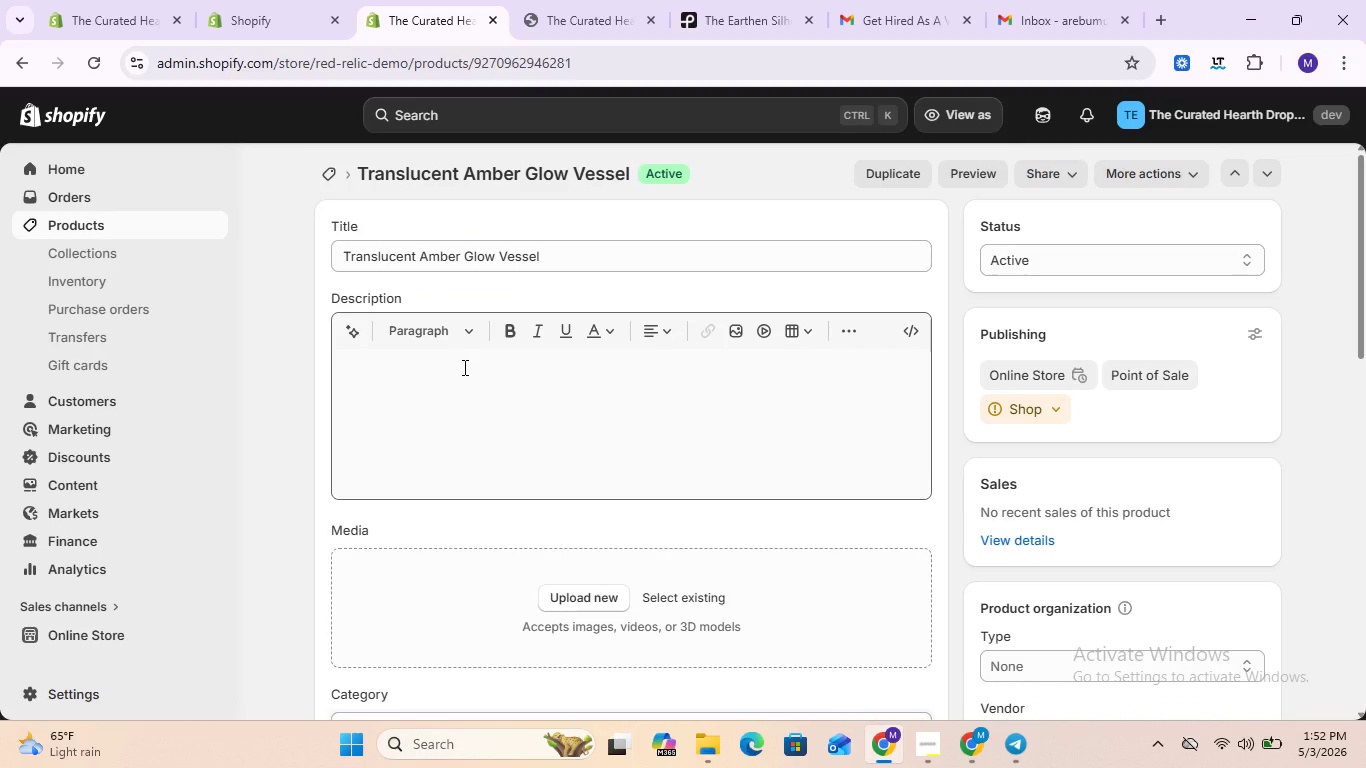 
double_click([493, 264])
 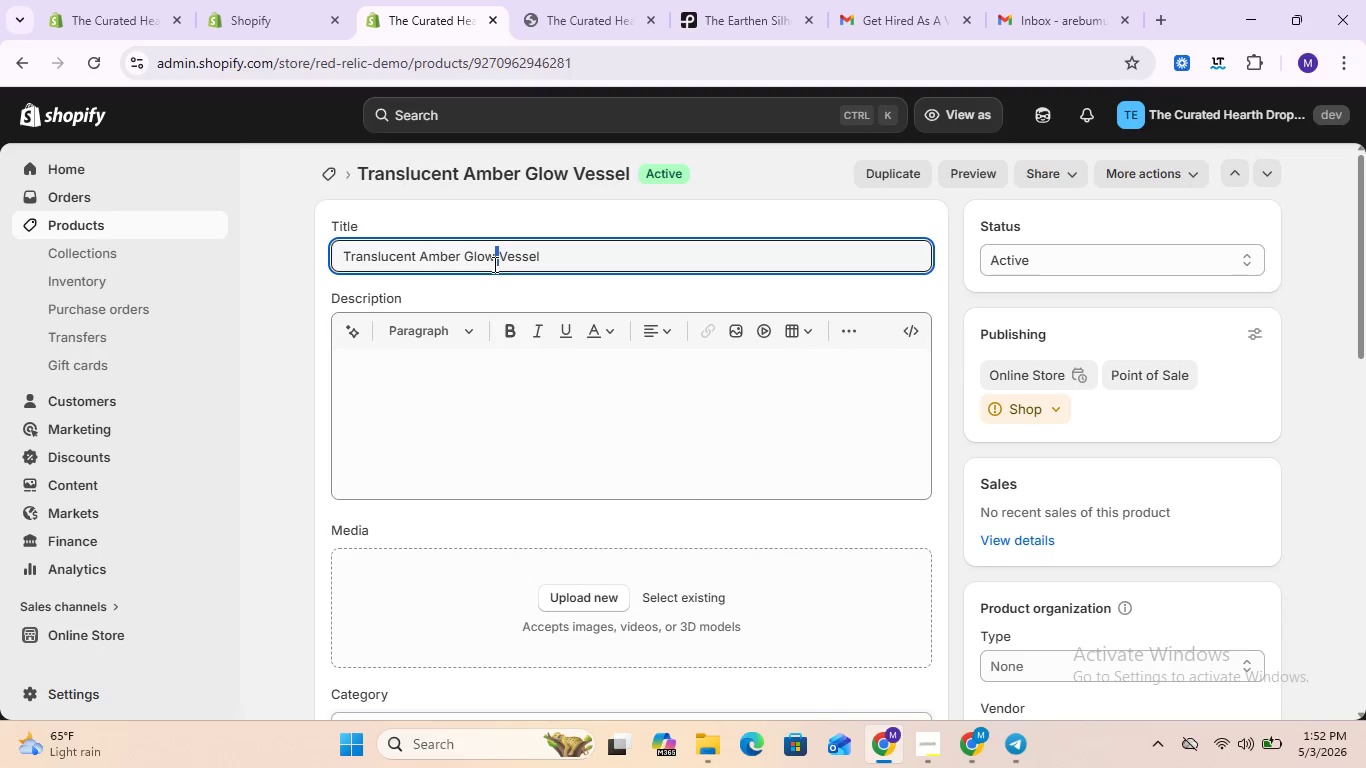 
triple_click([493, 264])
 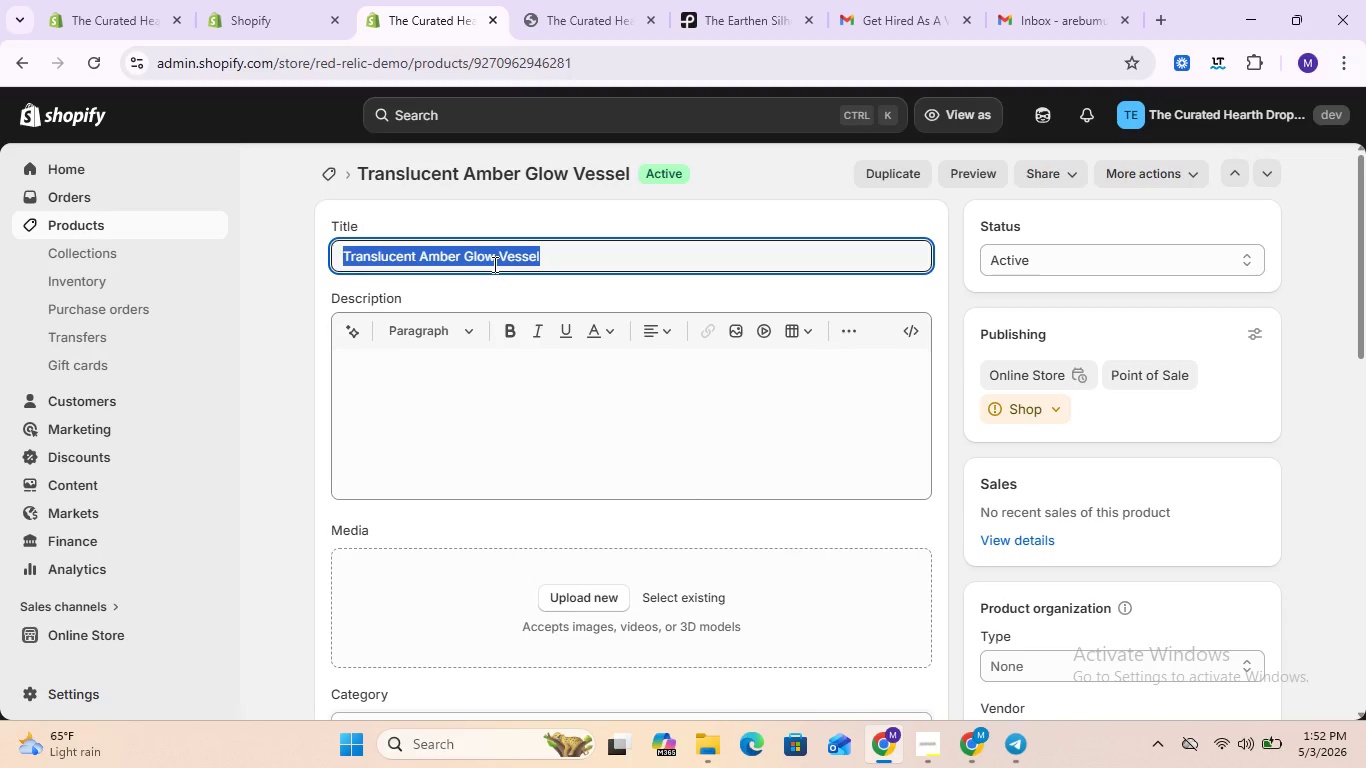 
type(The slow morning )
 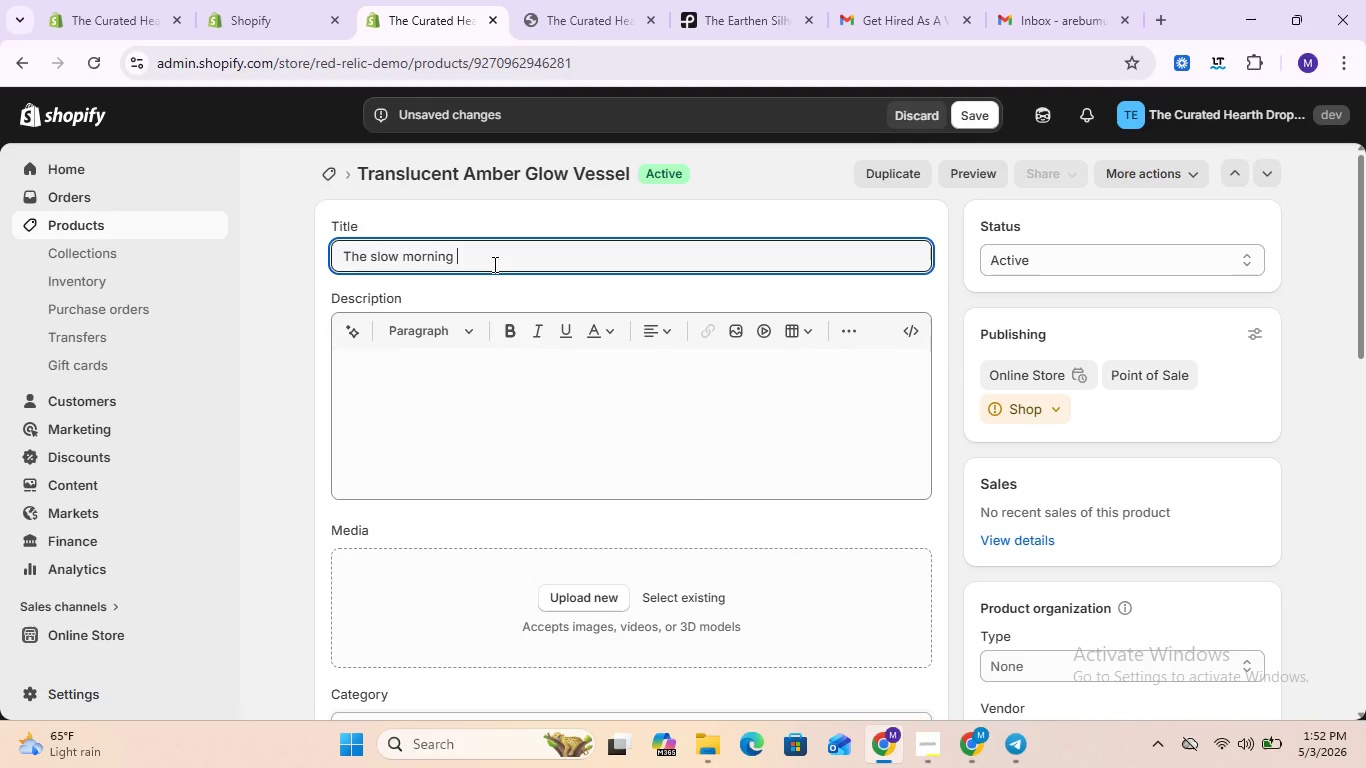 
type(Steep Cup)
 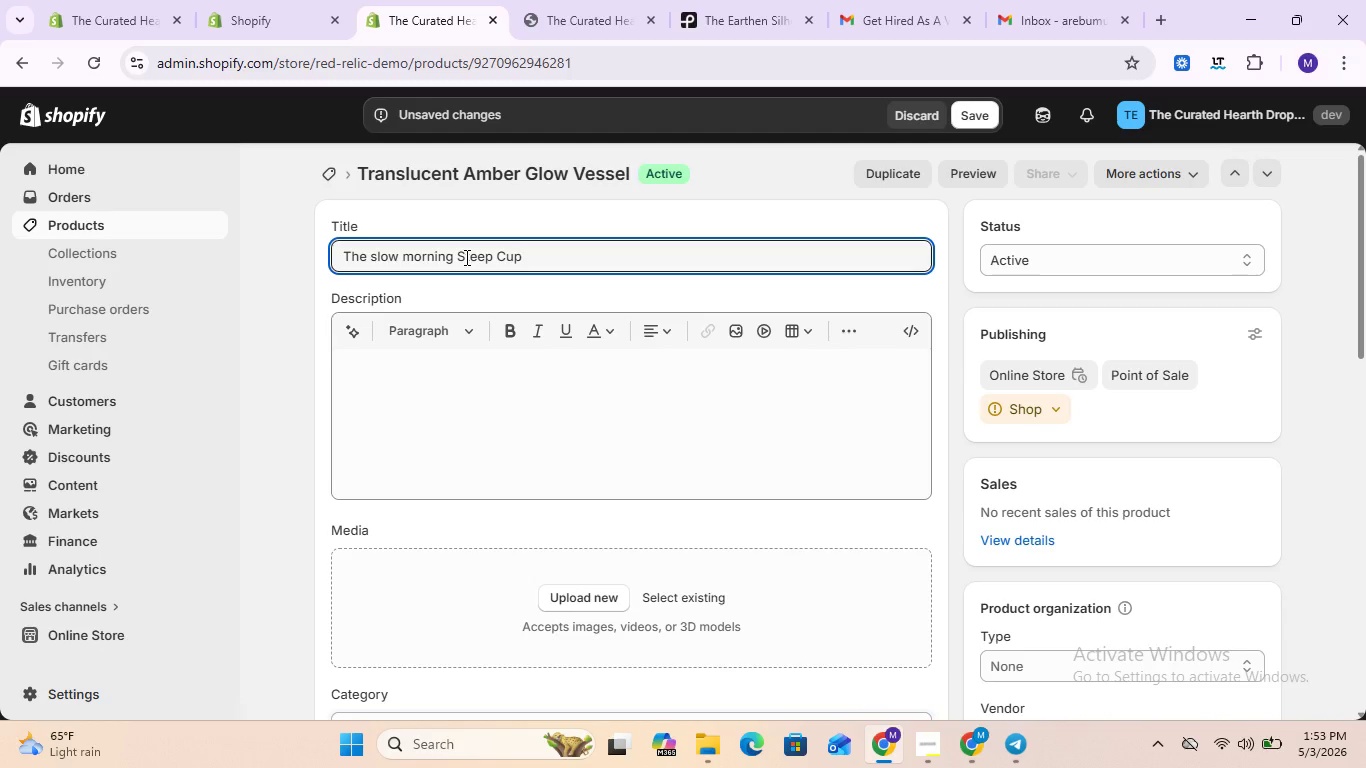 
left_click([398, 385])
 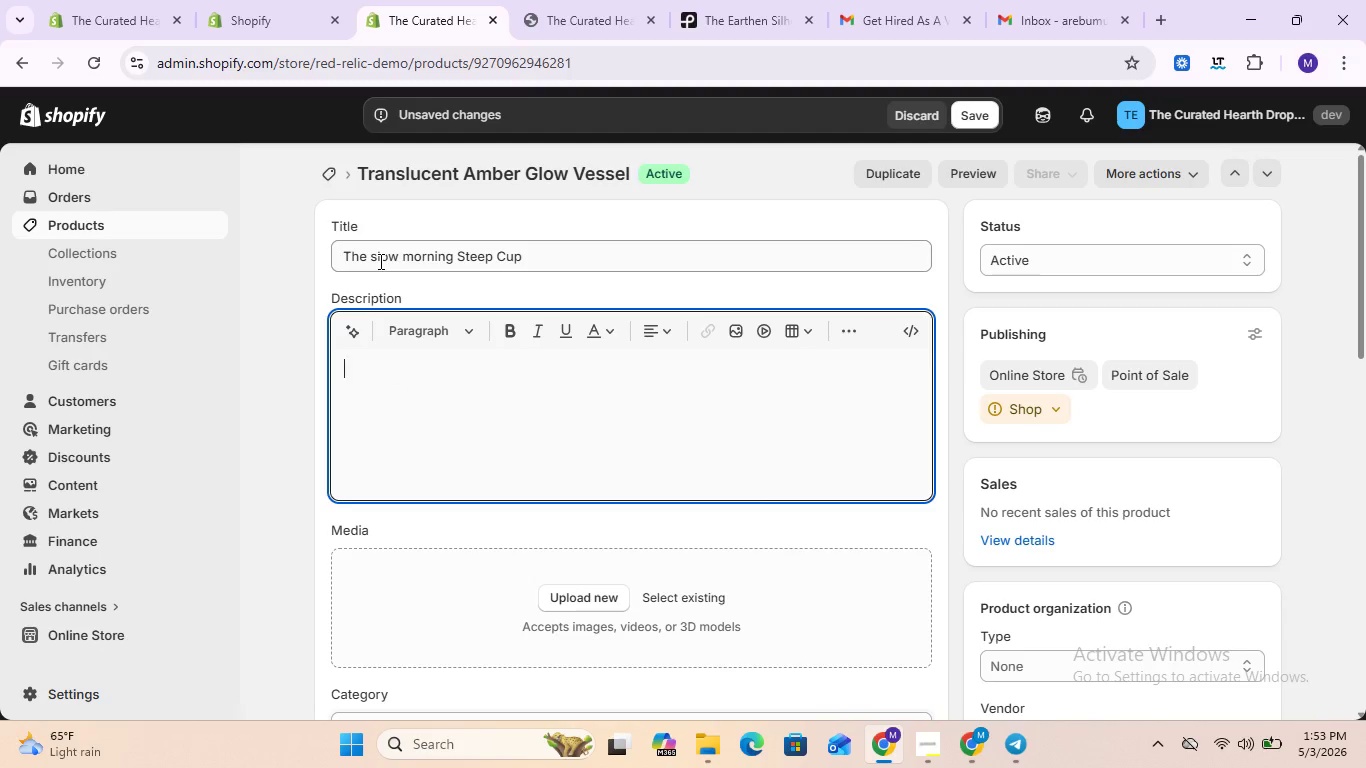 
left_click([379, 261])
 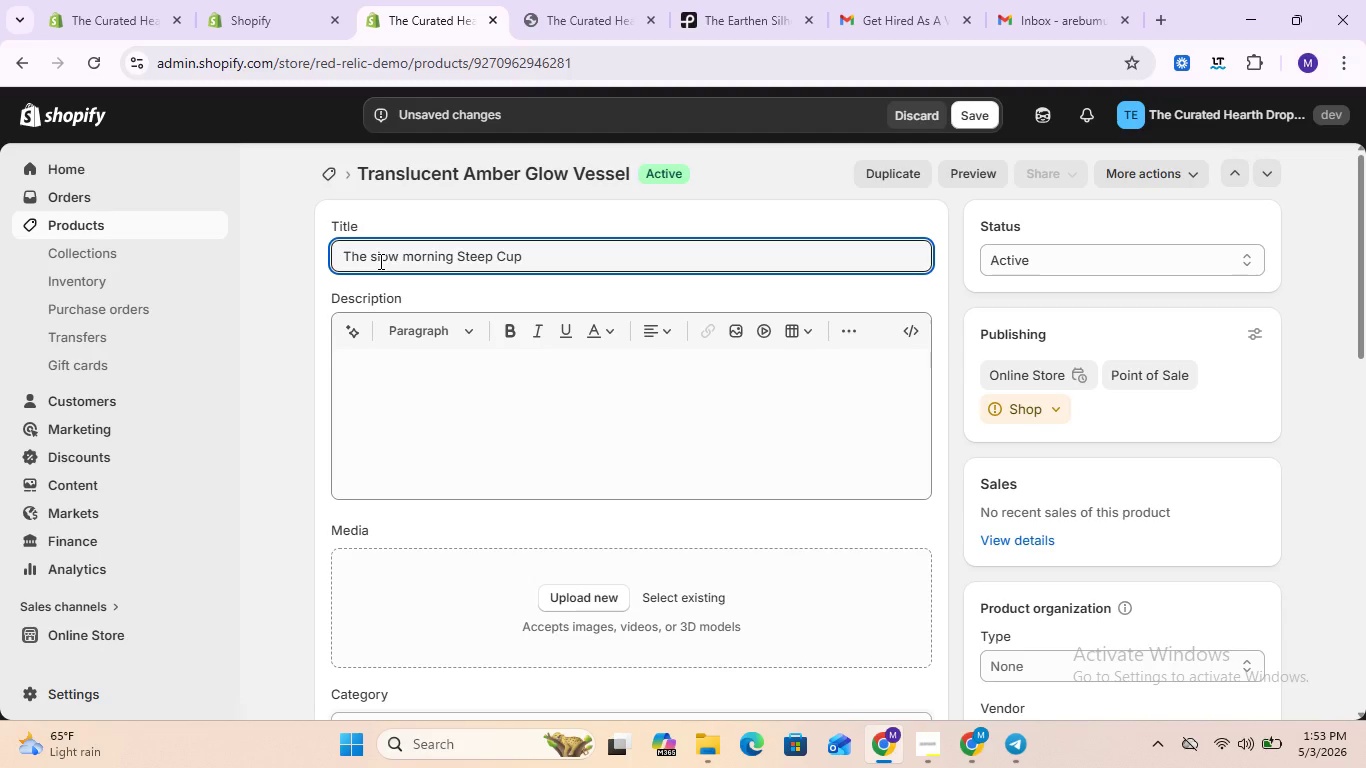 
key(ArrowLeft)
 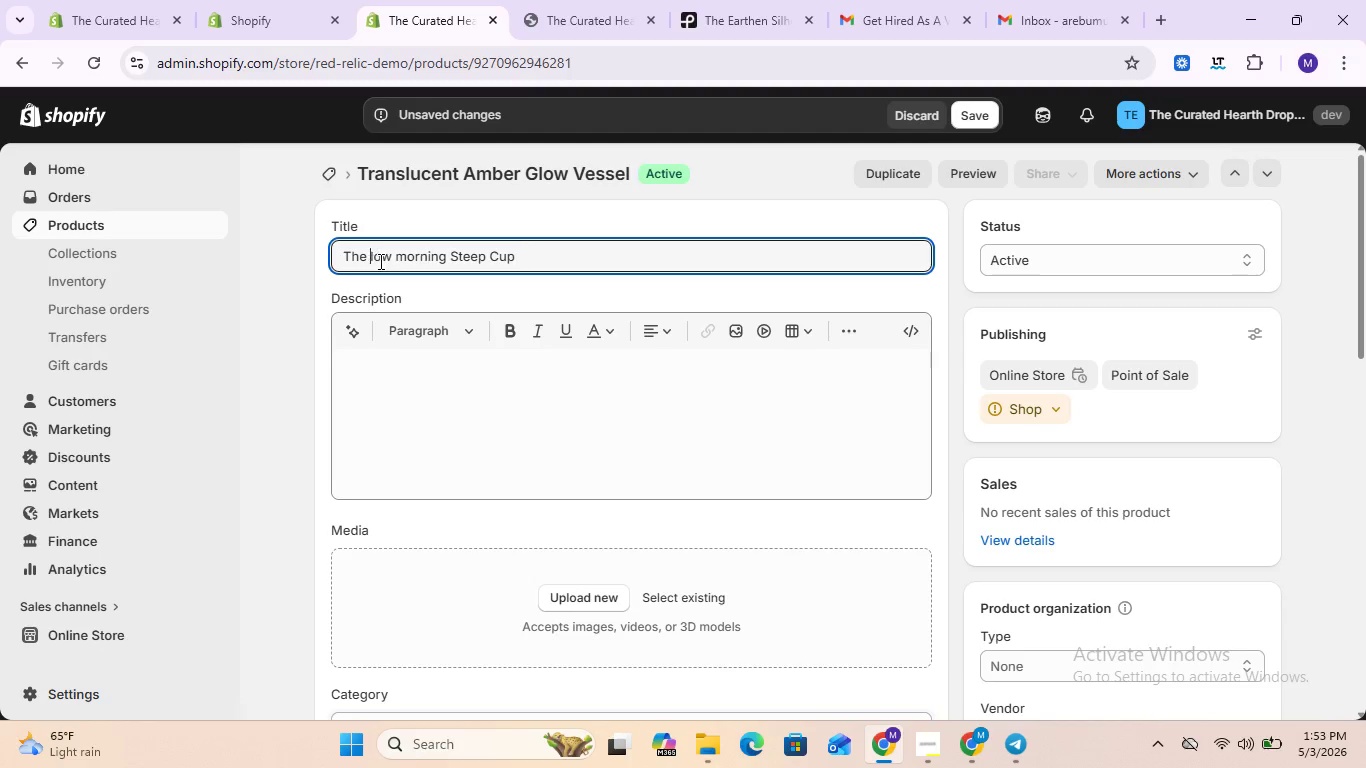 
key(Backspace)
 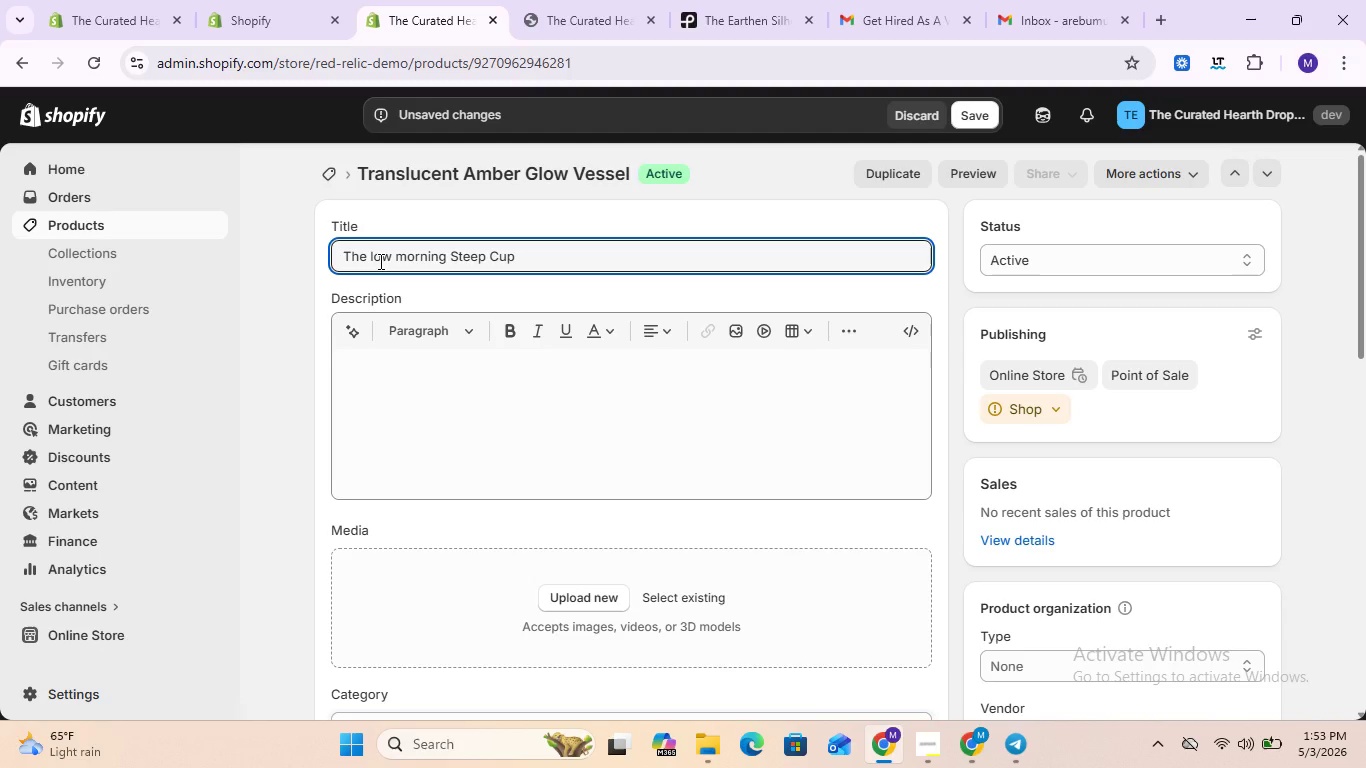 
key(Shift+S)
 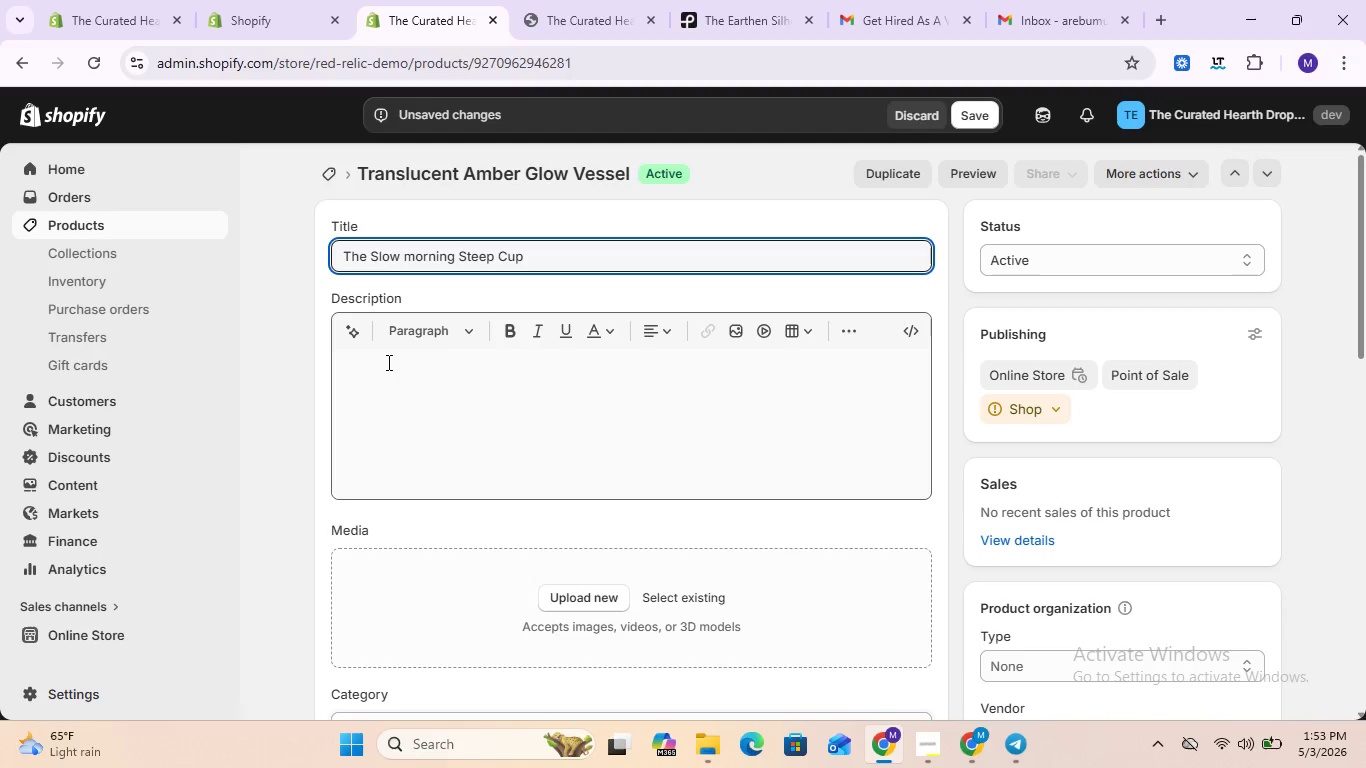 
left_click([387, 362])
 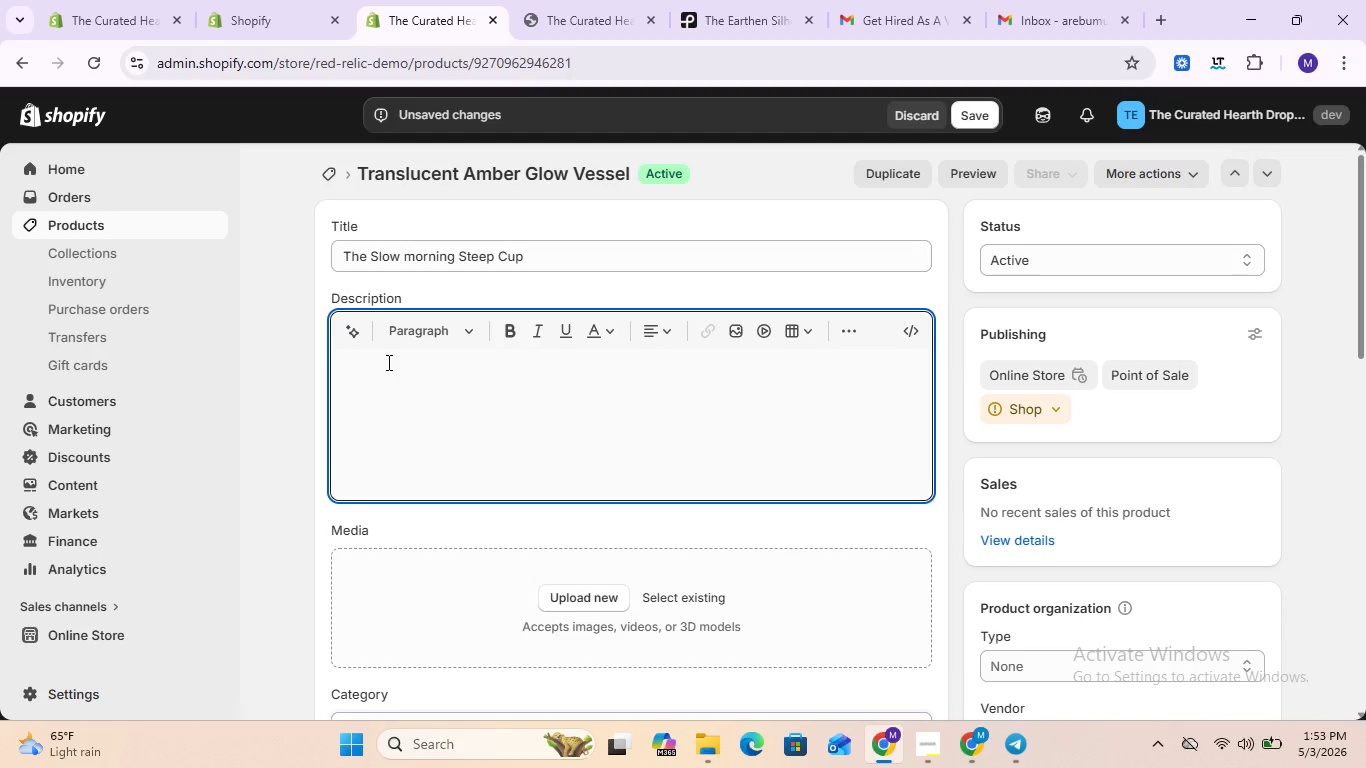 
wait(9.22)
 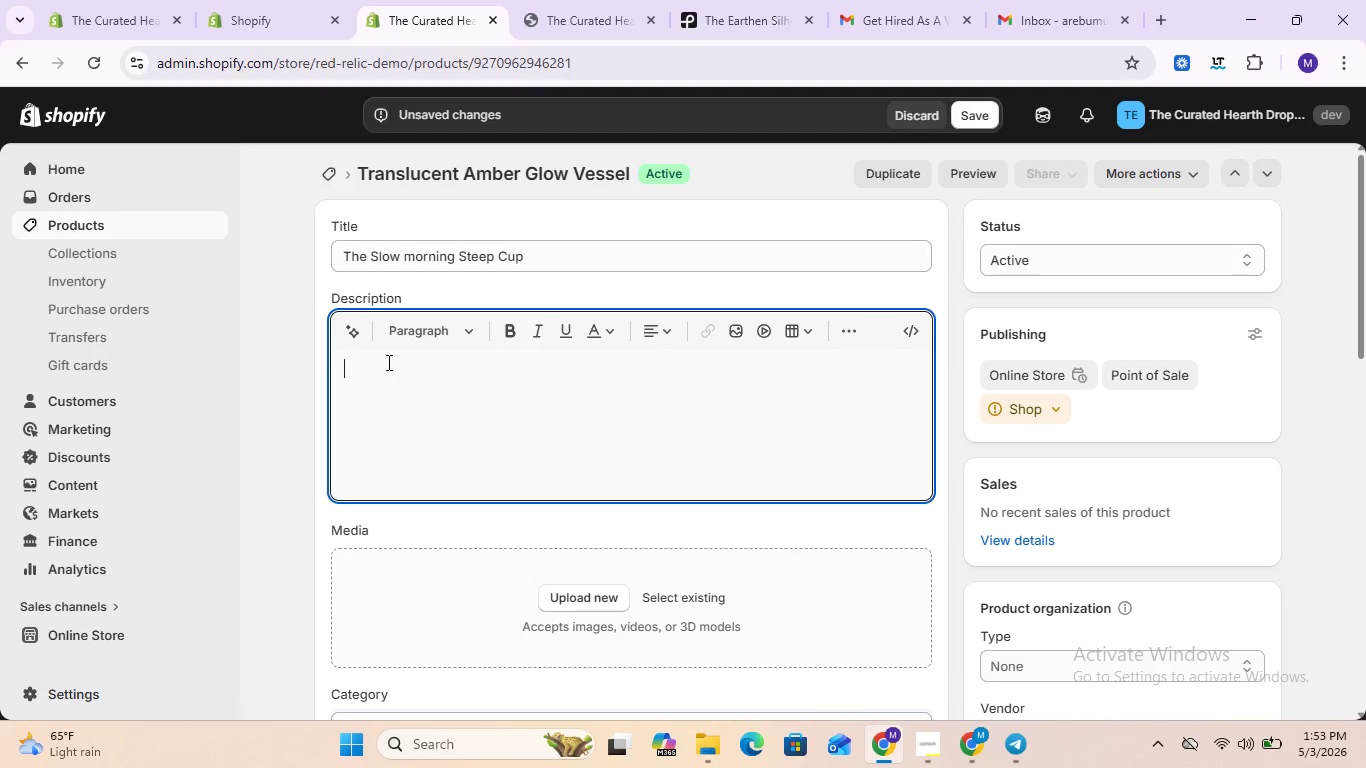 
type(This )
 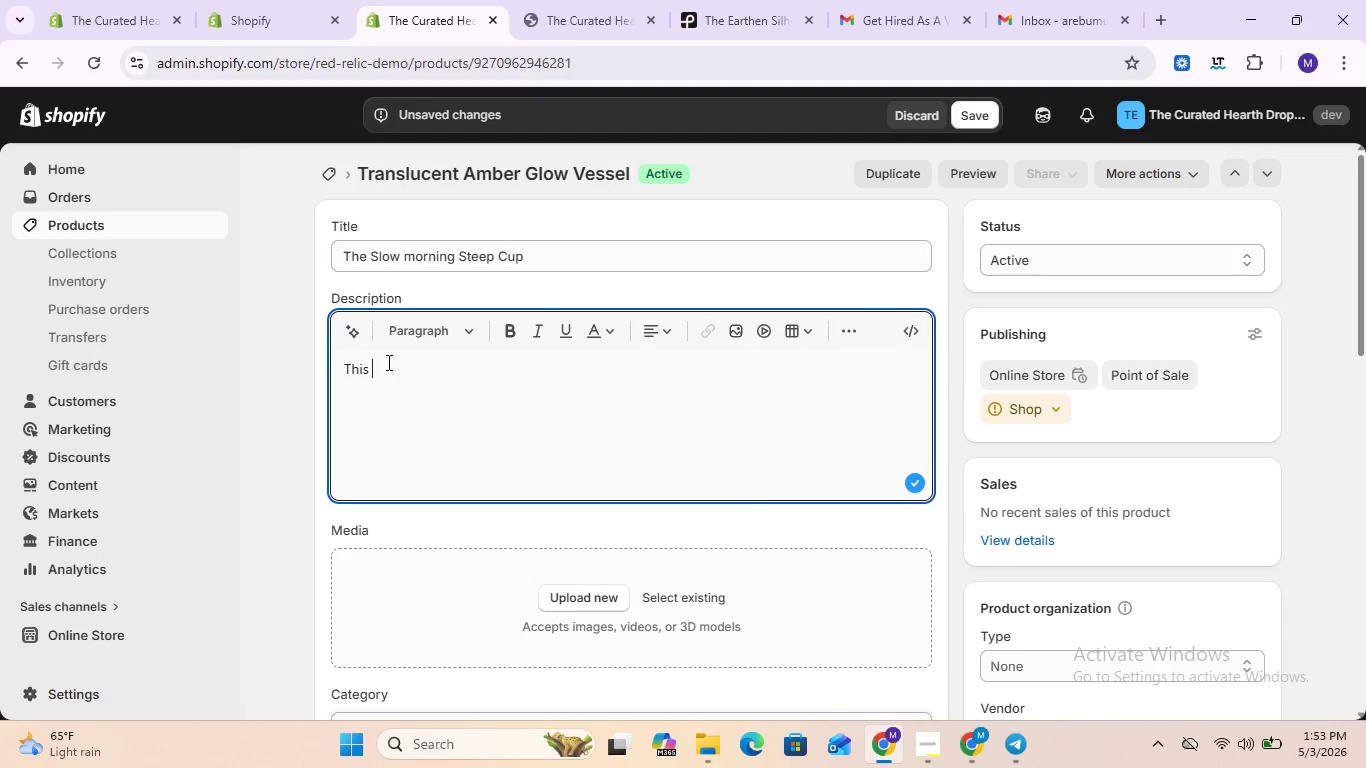 
wait(11.5)
 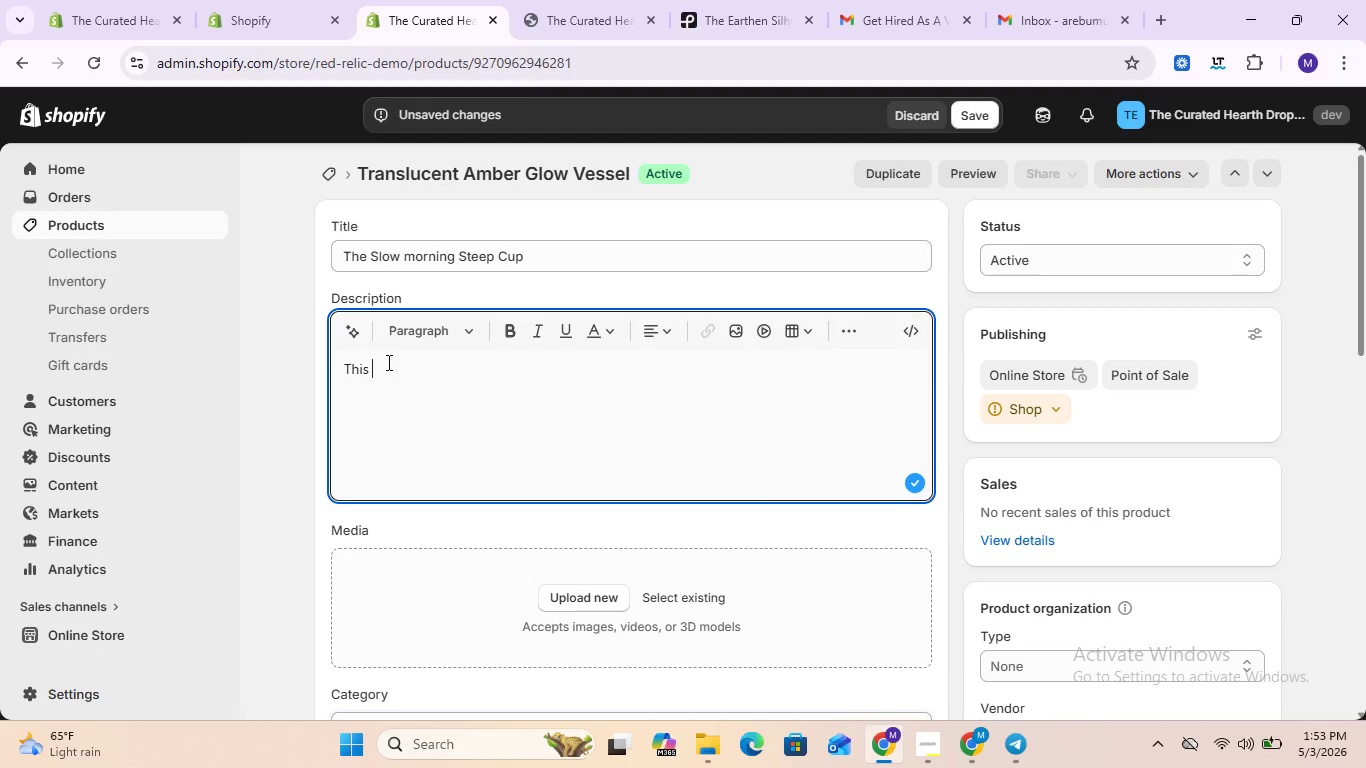 
type(high-fire )
 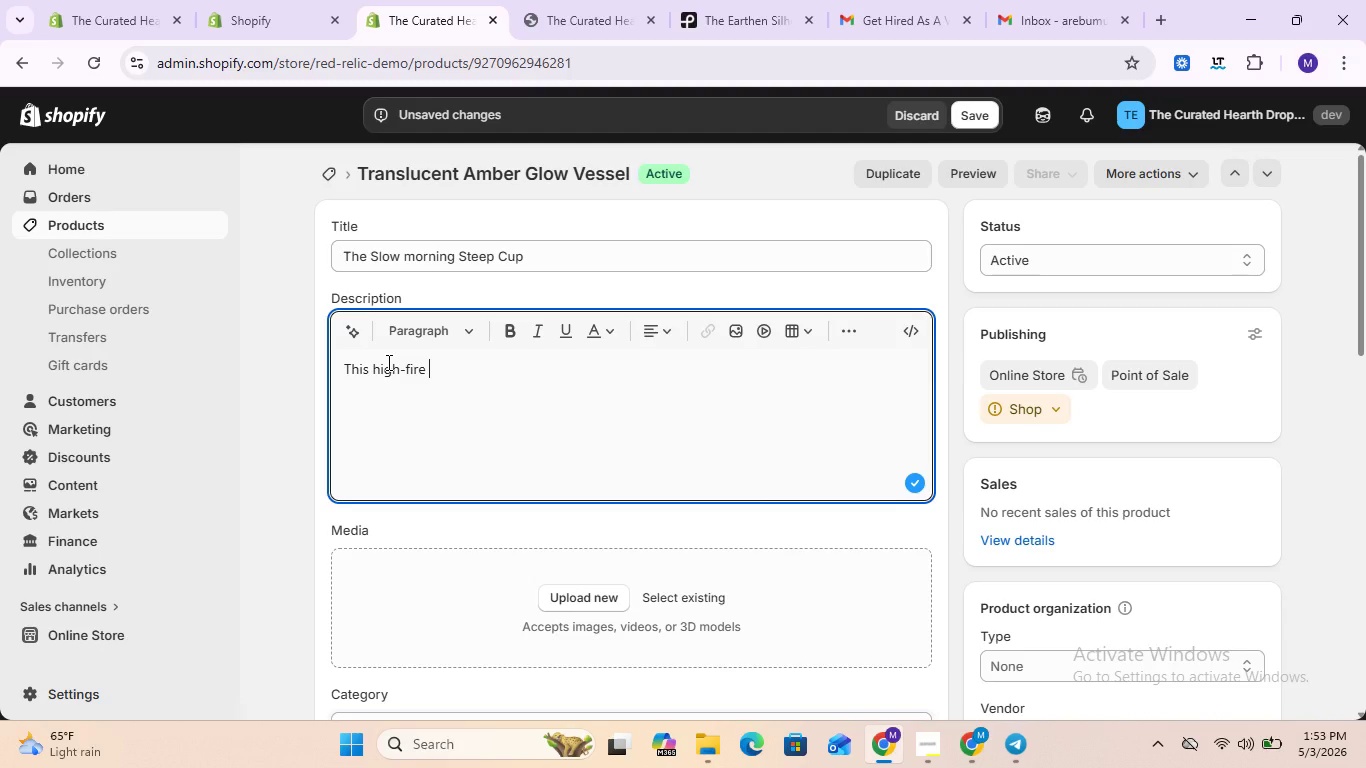 
type(stone )
key(Backspace)
type(ware )
 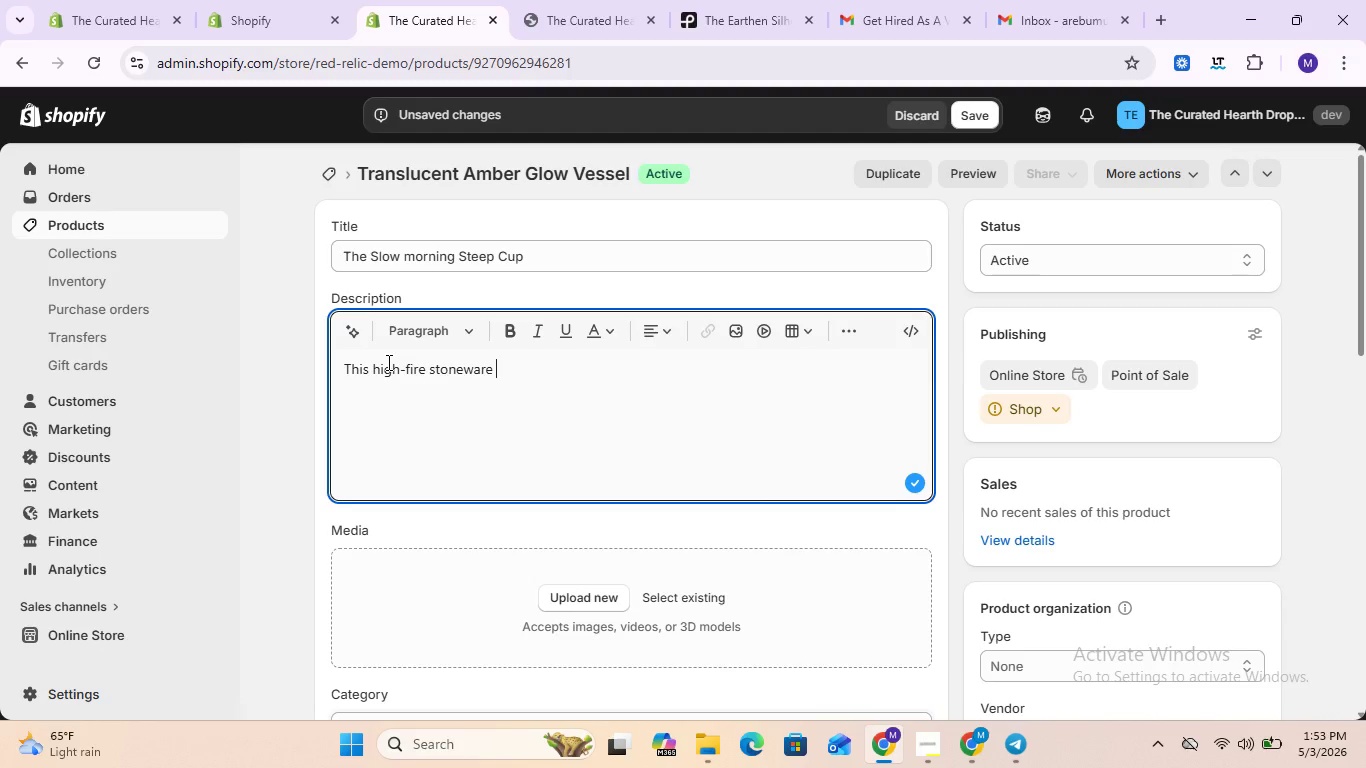 
wait(7.02)
 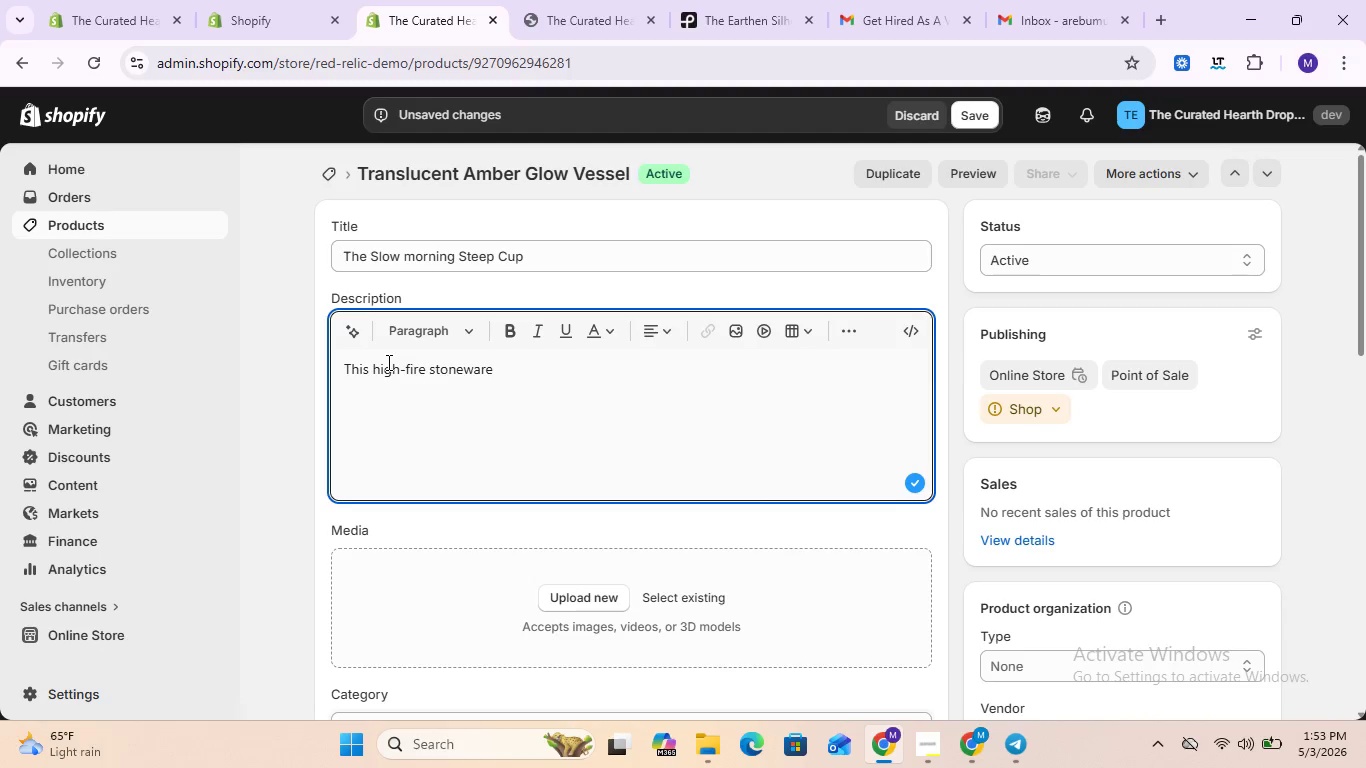 
type(mug is )
 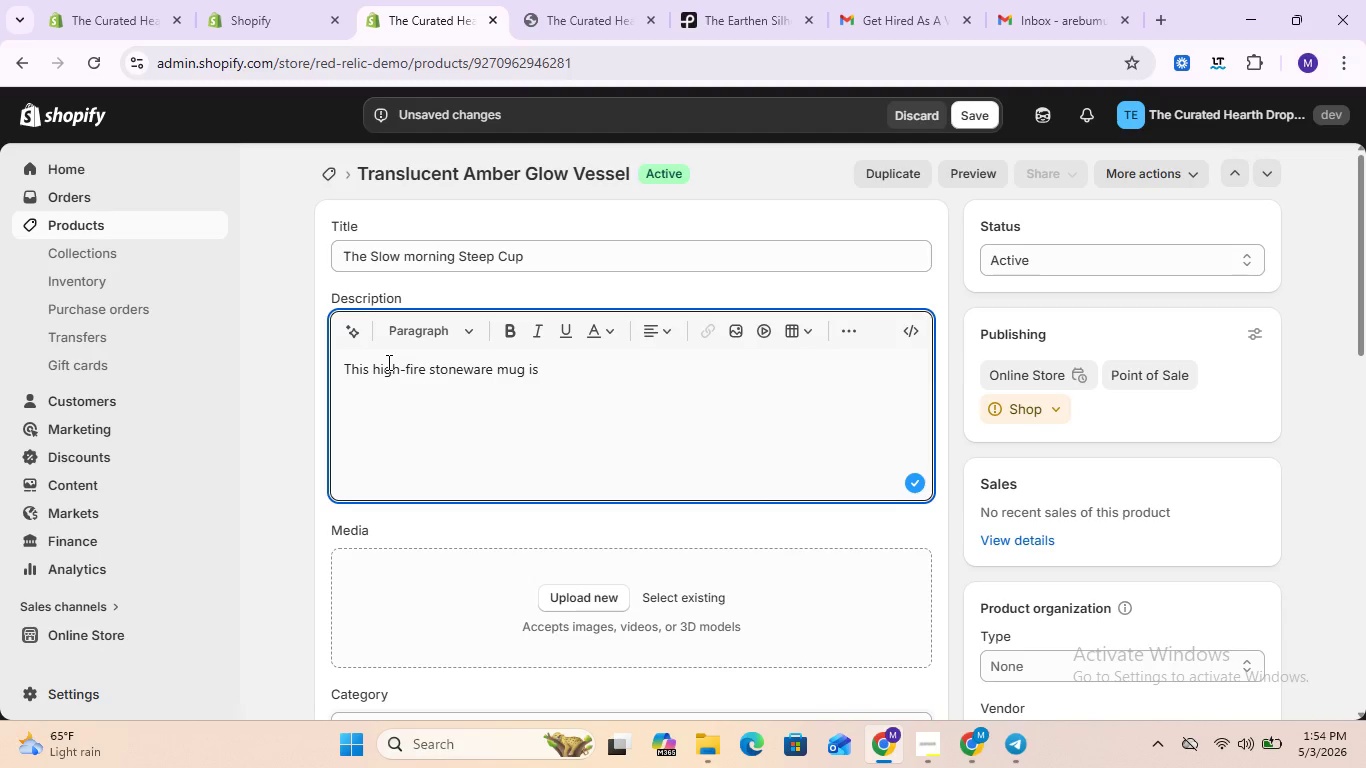 
wait(10.16)
 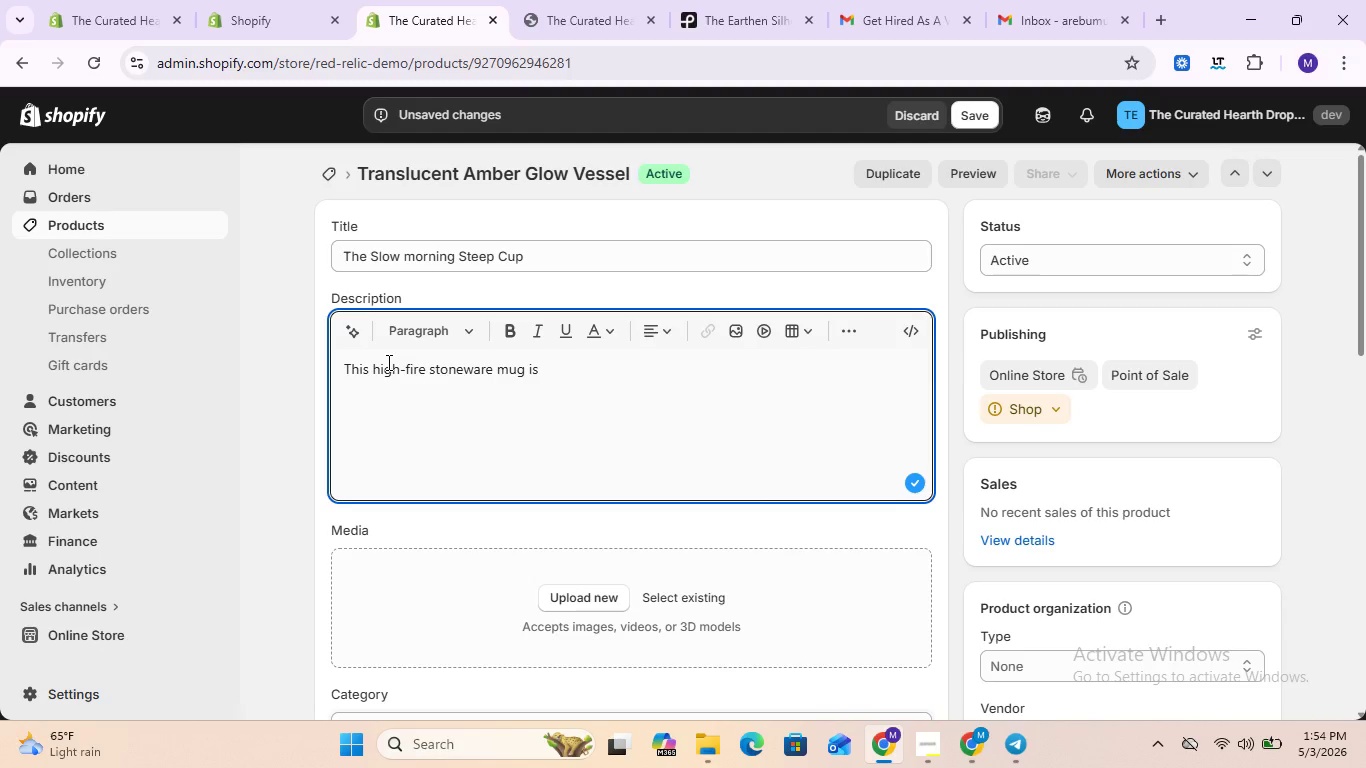 
type(des)
 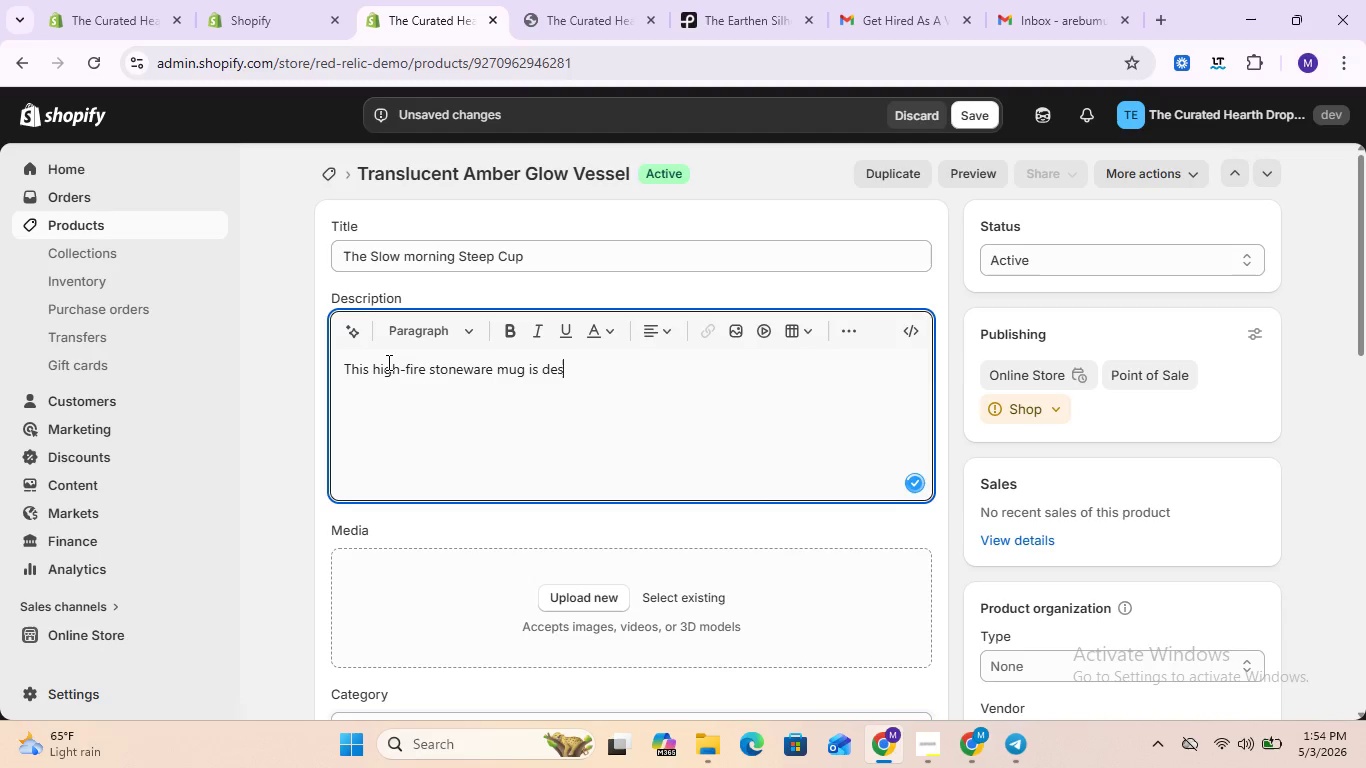 
type(igned )
 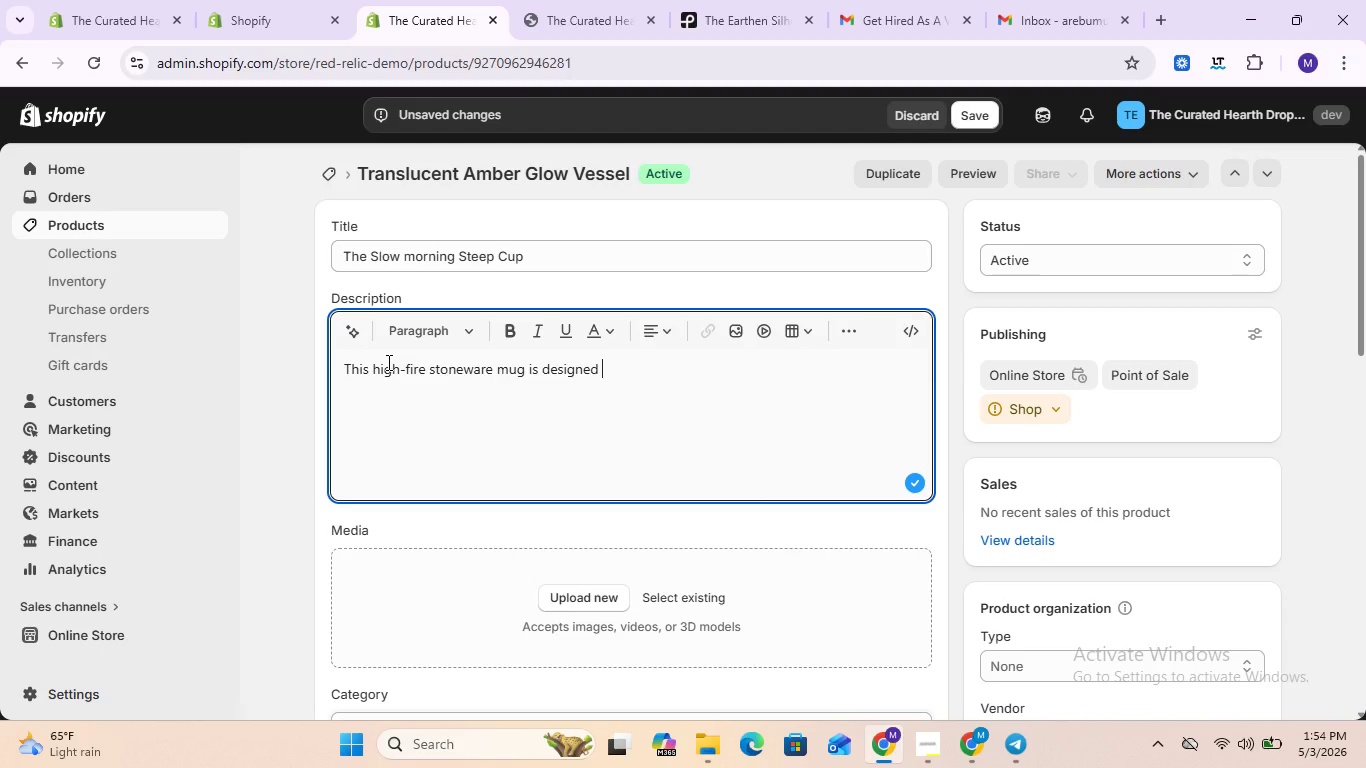 
wait(8.36)
 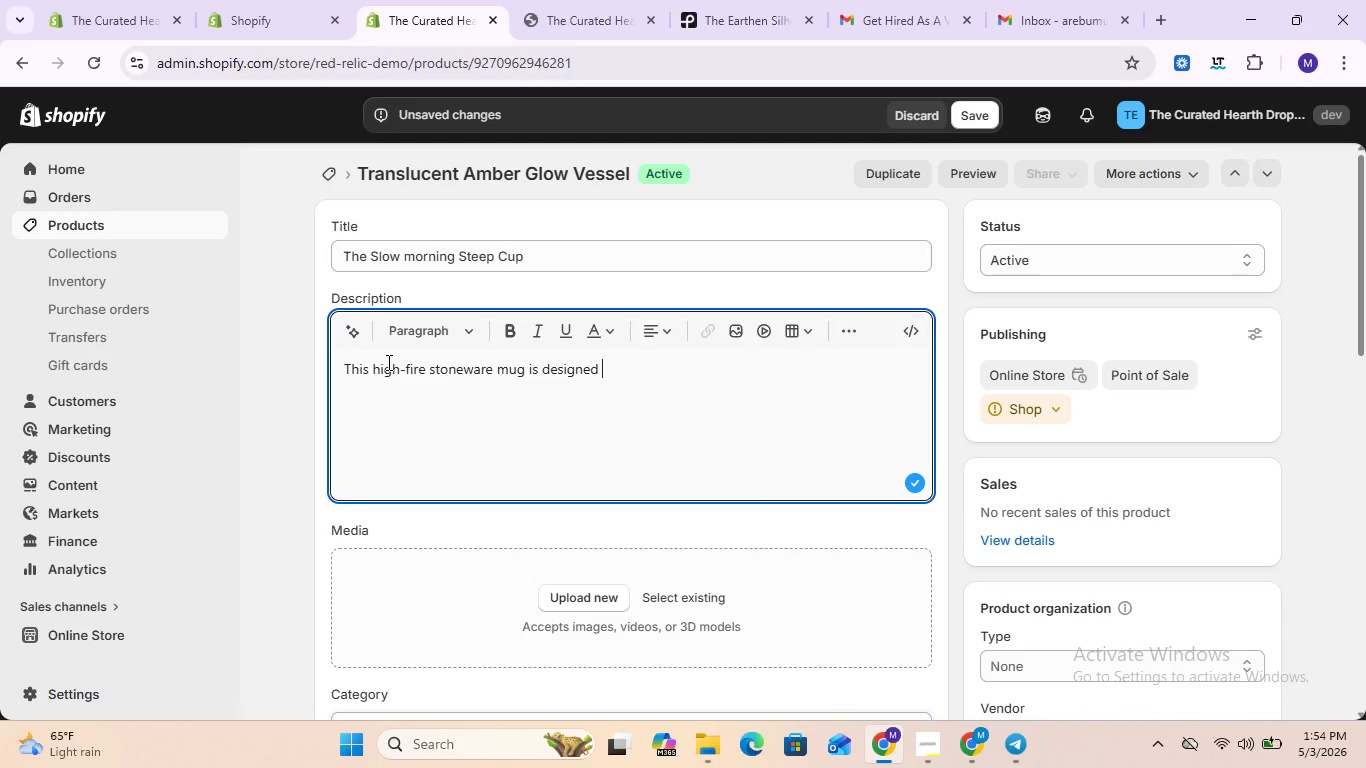 
type(for )
 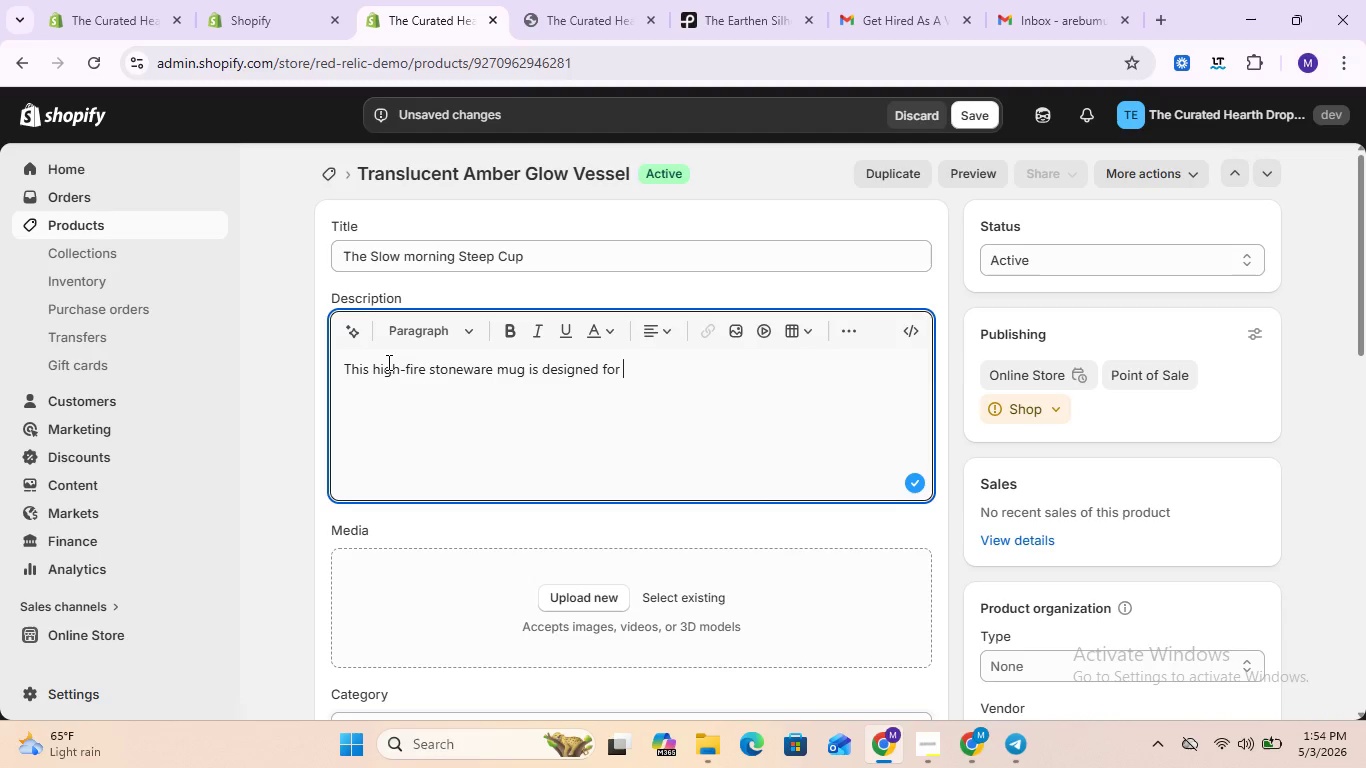 
wait(6.12)
 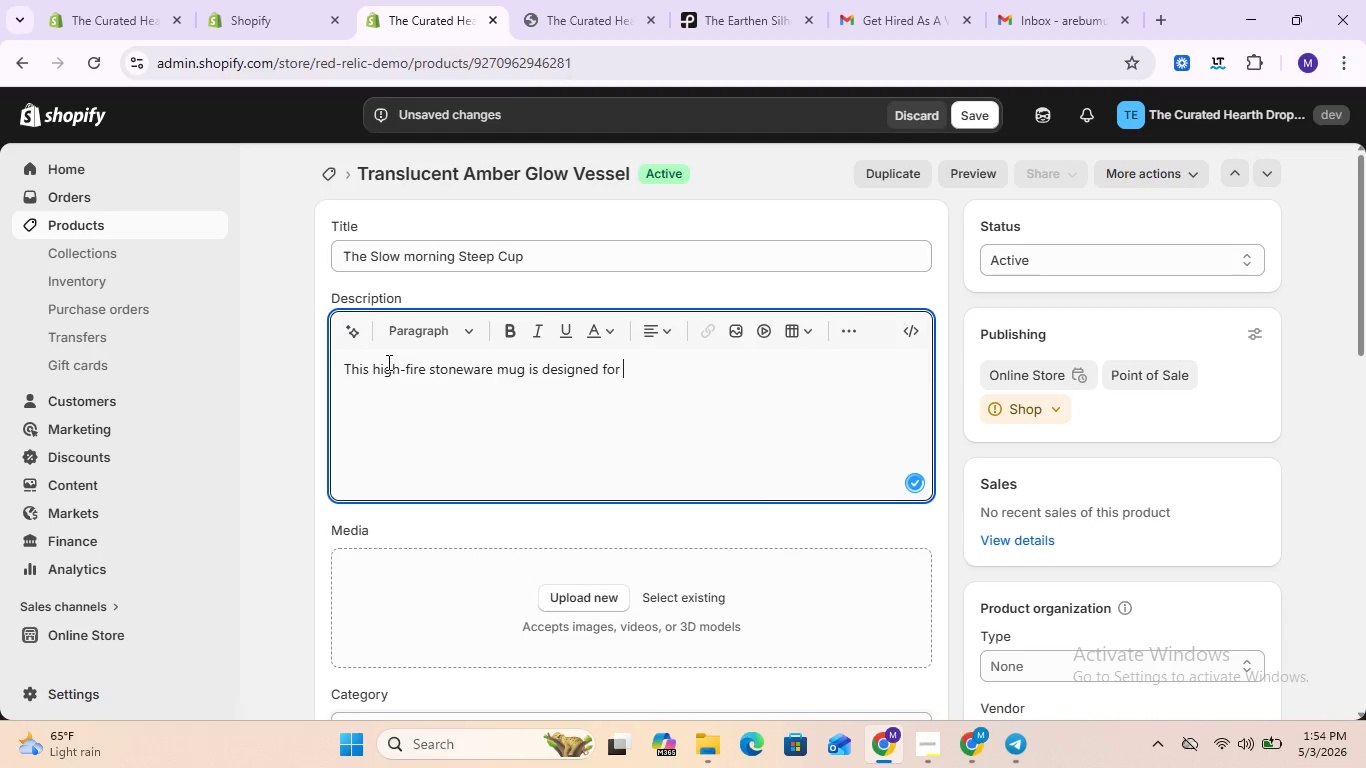 
type(quie)
key(Backspace)
type(te )
 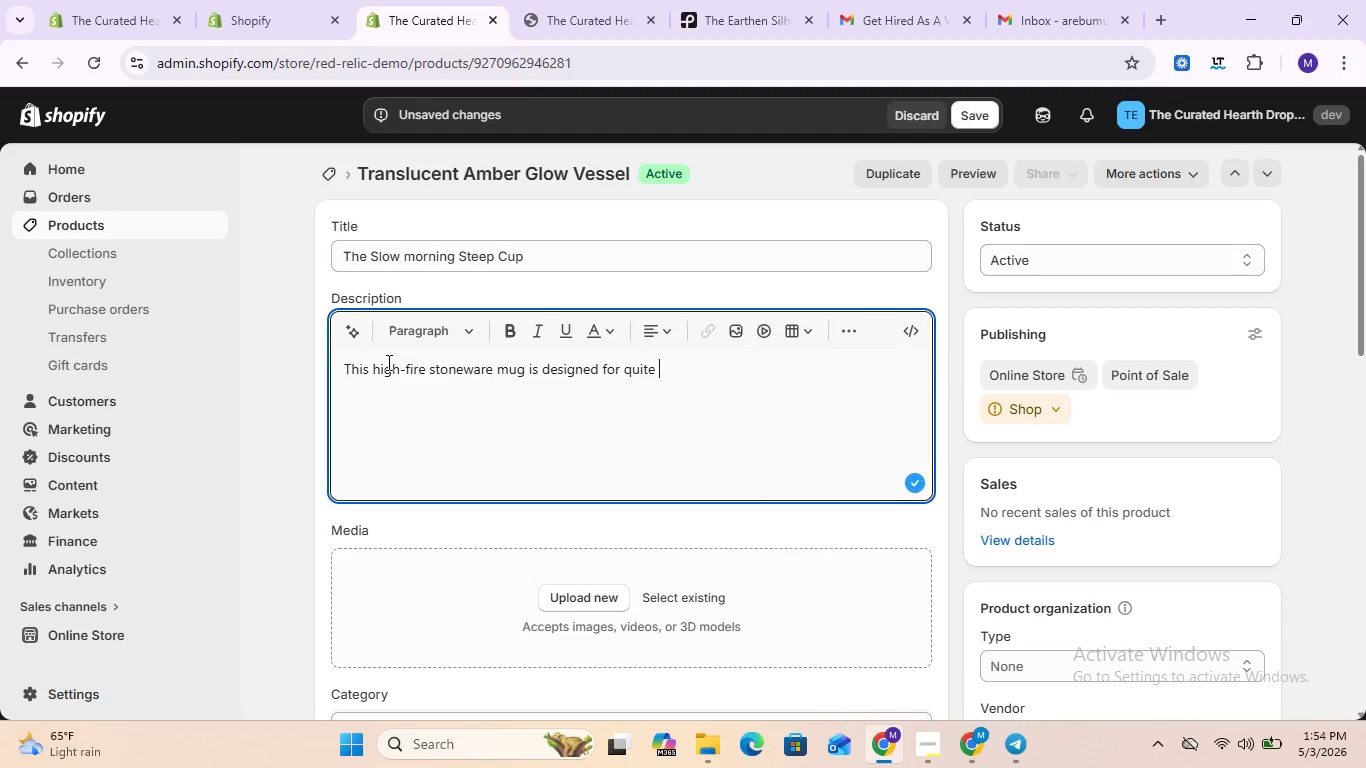 
type(reflection )
 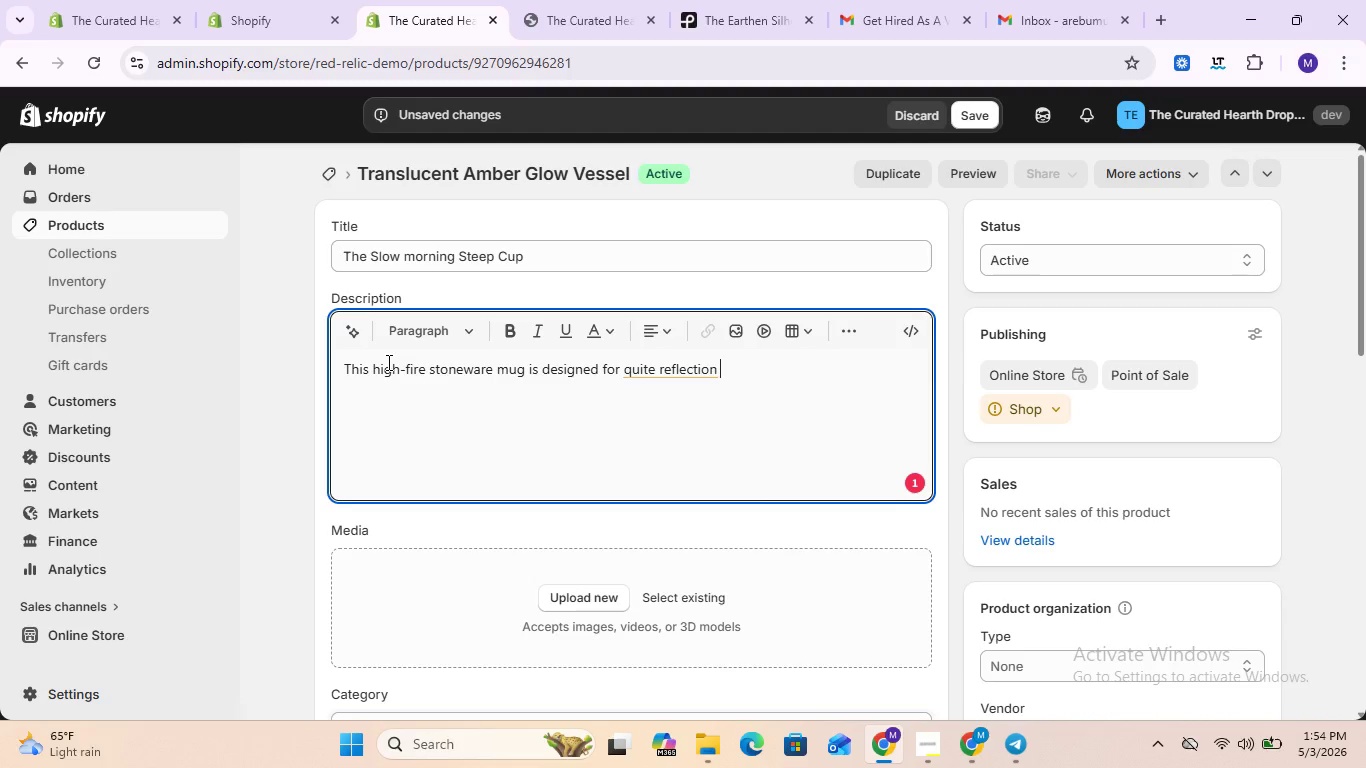 
wait(9.17)
 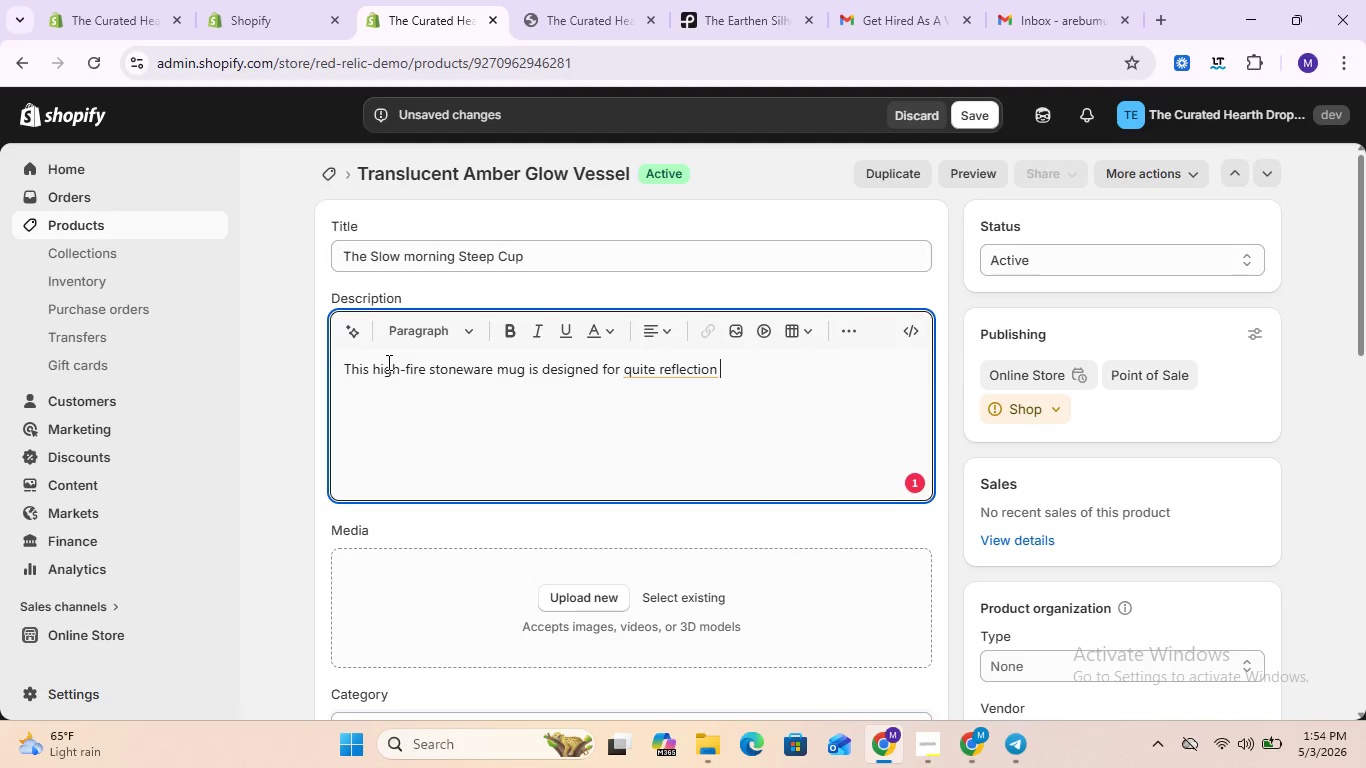 
left_click([655, 370])
 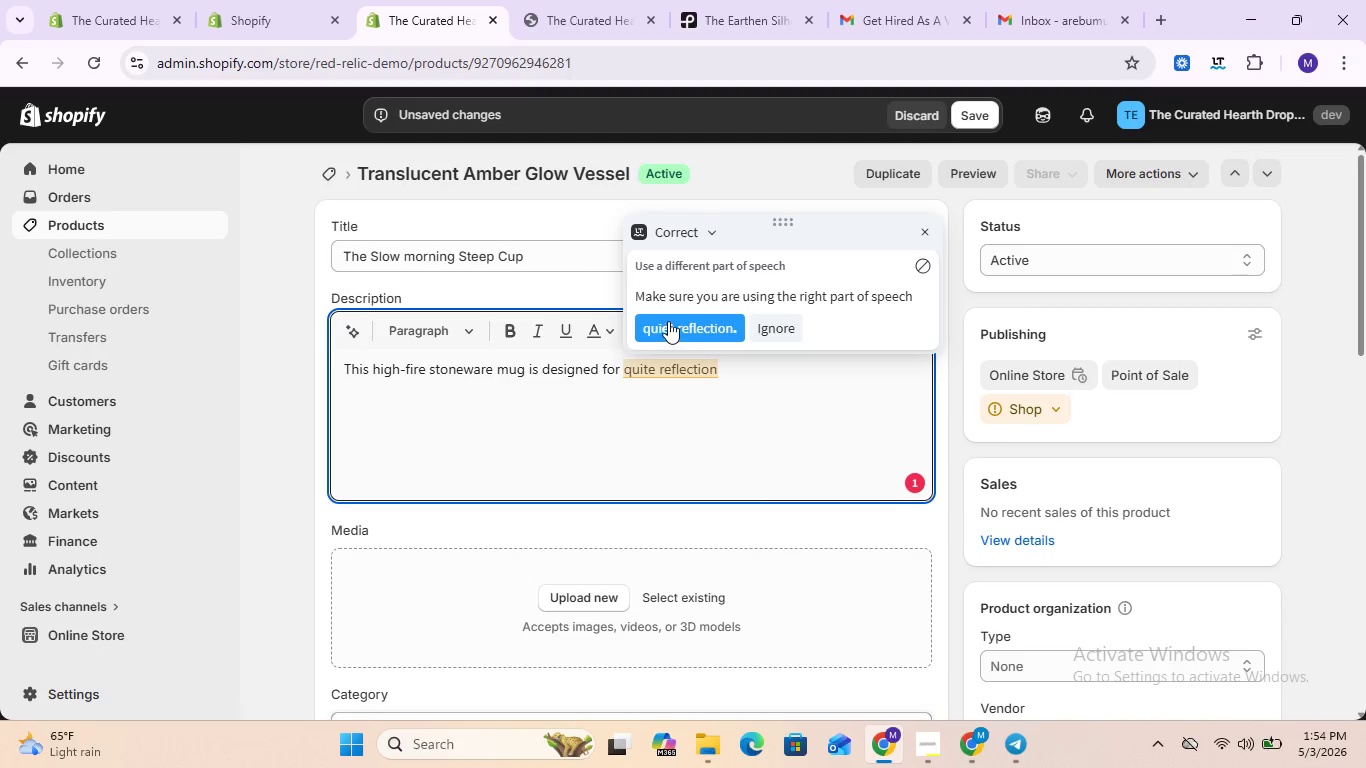 
left_click([668, 321])
 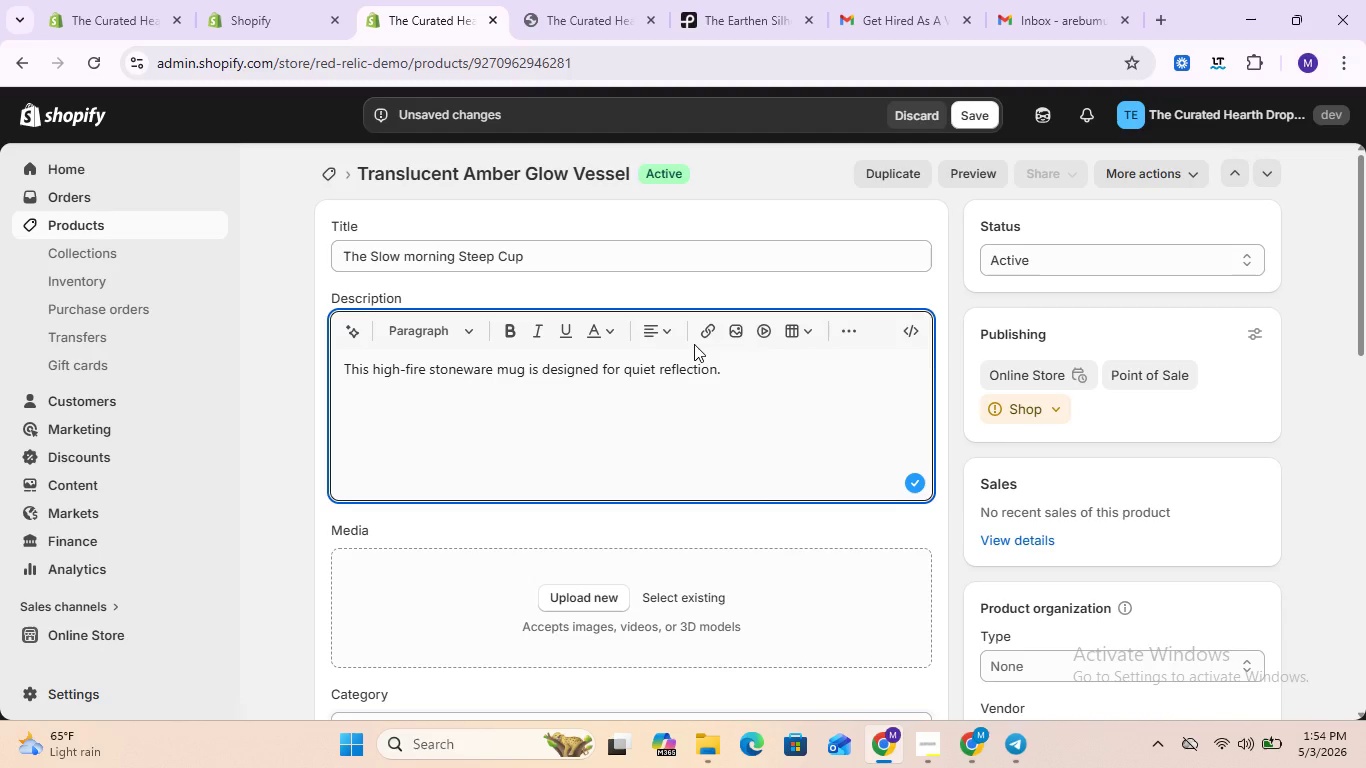 
type( The tactile matte glaze and )
 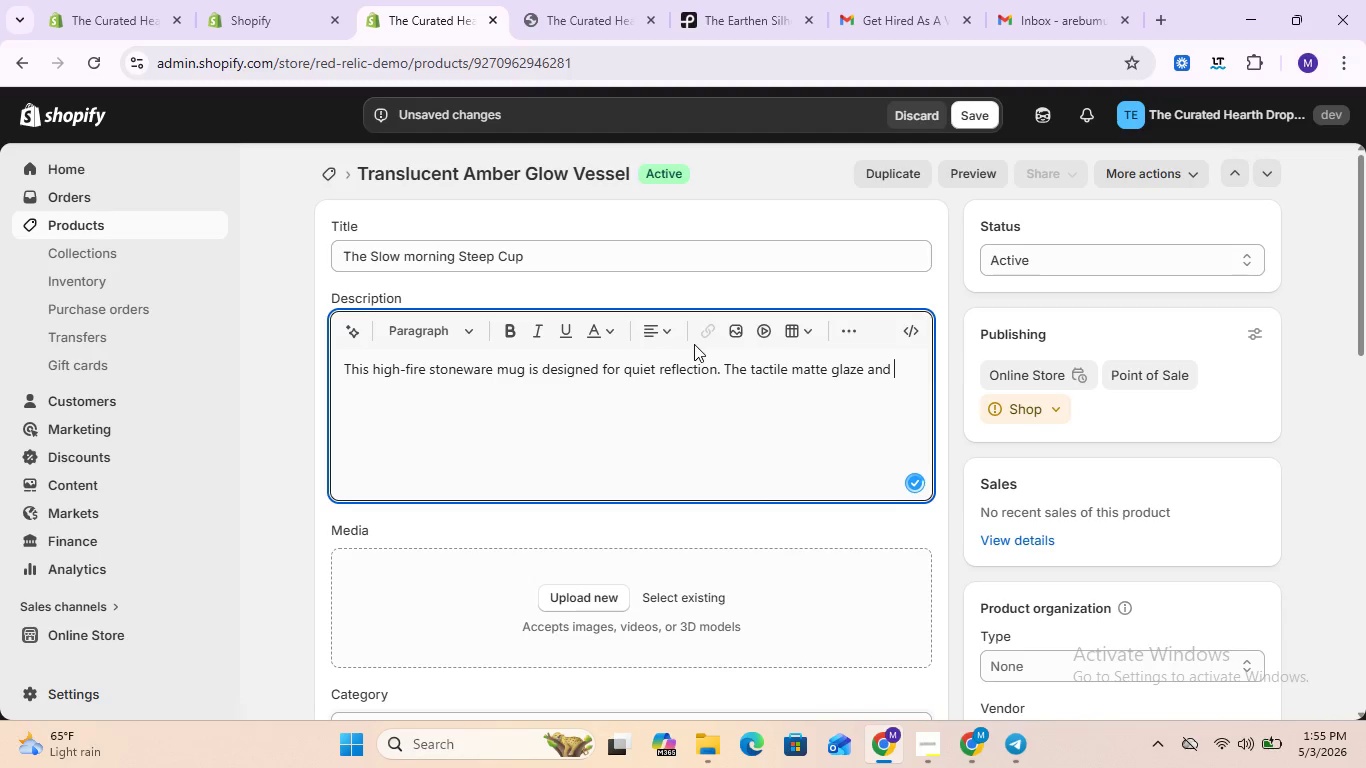 
type(r)
key(Backspace)
type(ergonomic form make every sp)
key(Backspace)
type(ip an )
 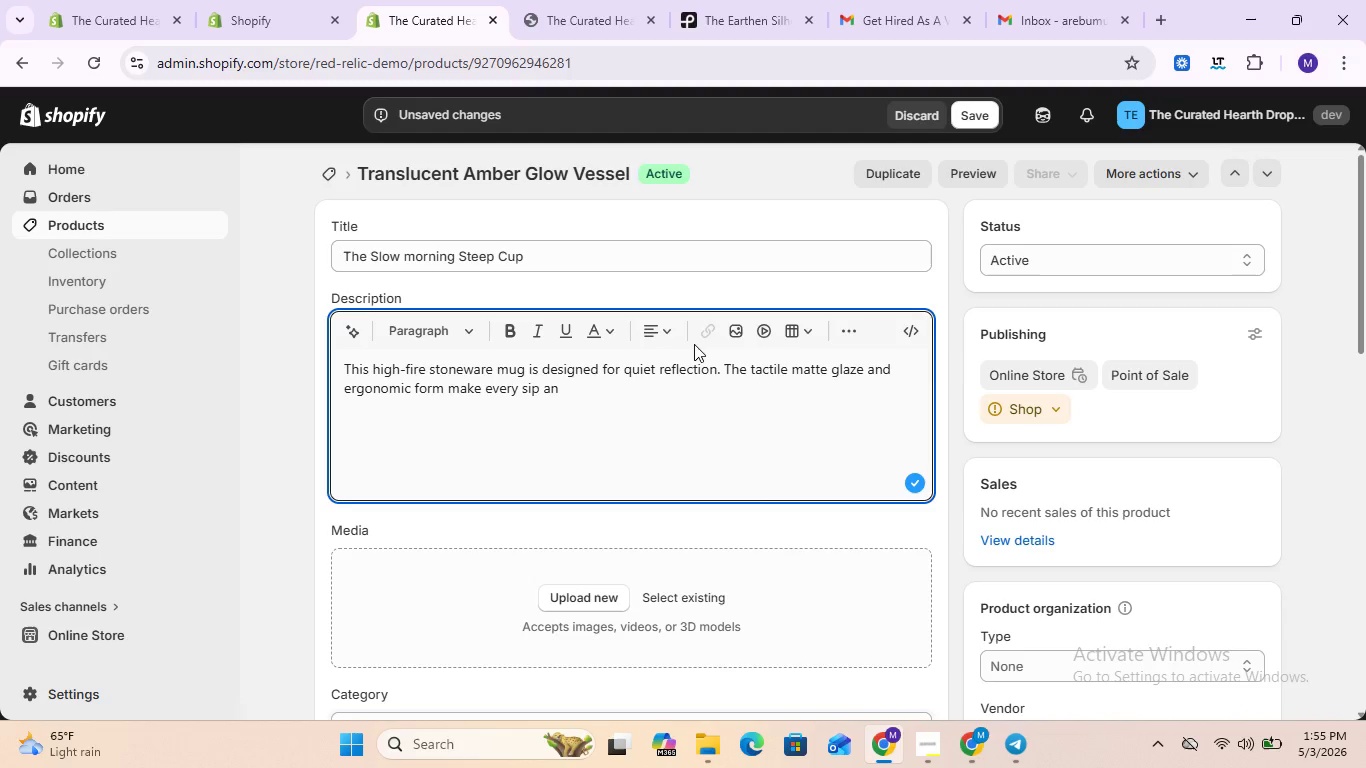 
type(intentional ex)
 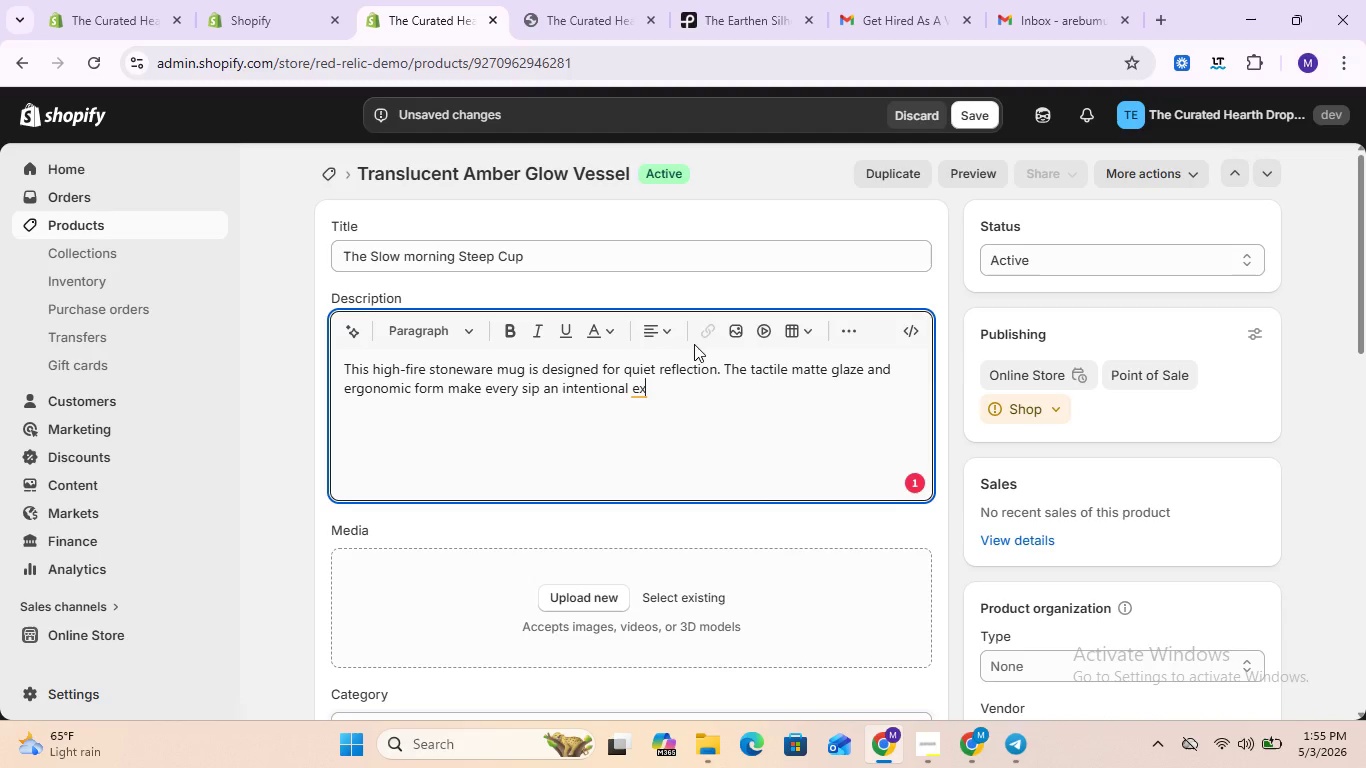 
wait(6.01)
 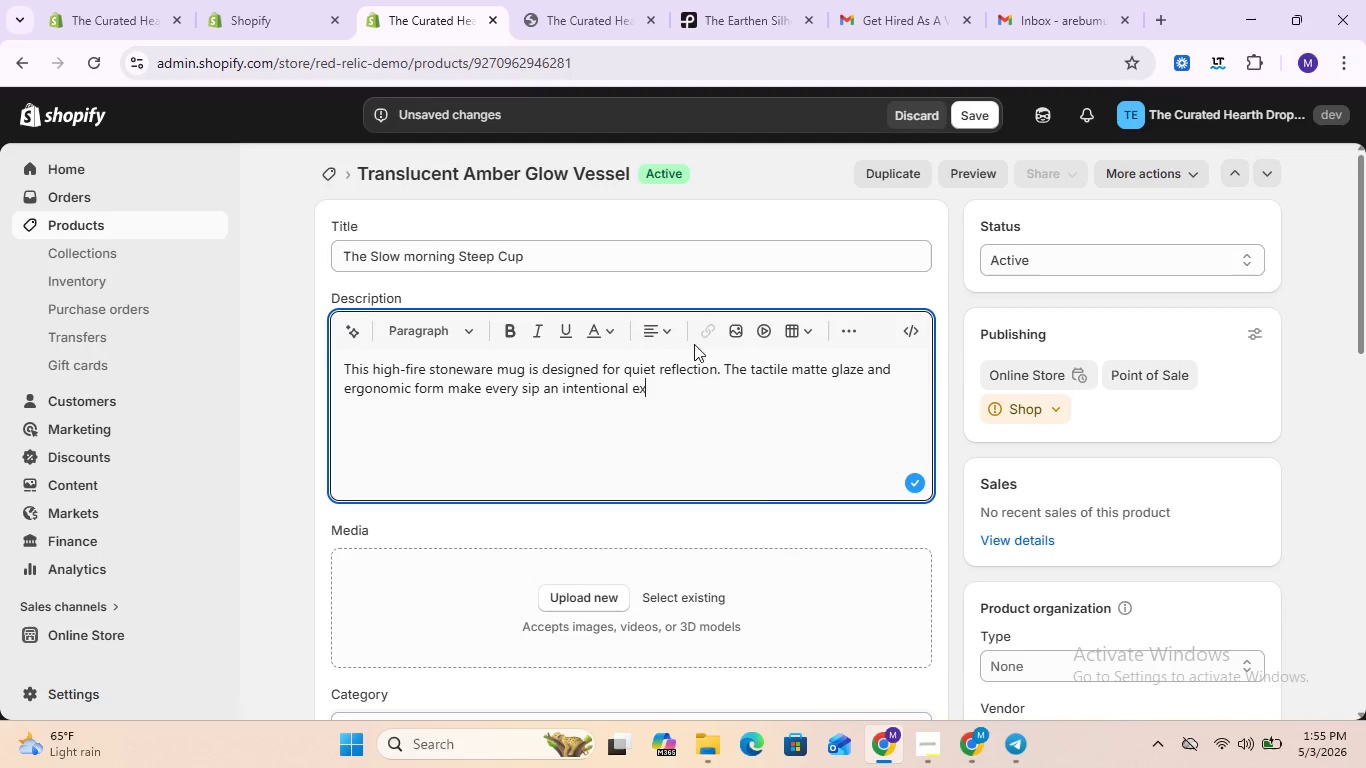 
type(prience in your morning ritual.)
 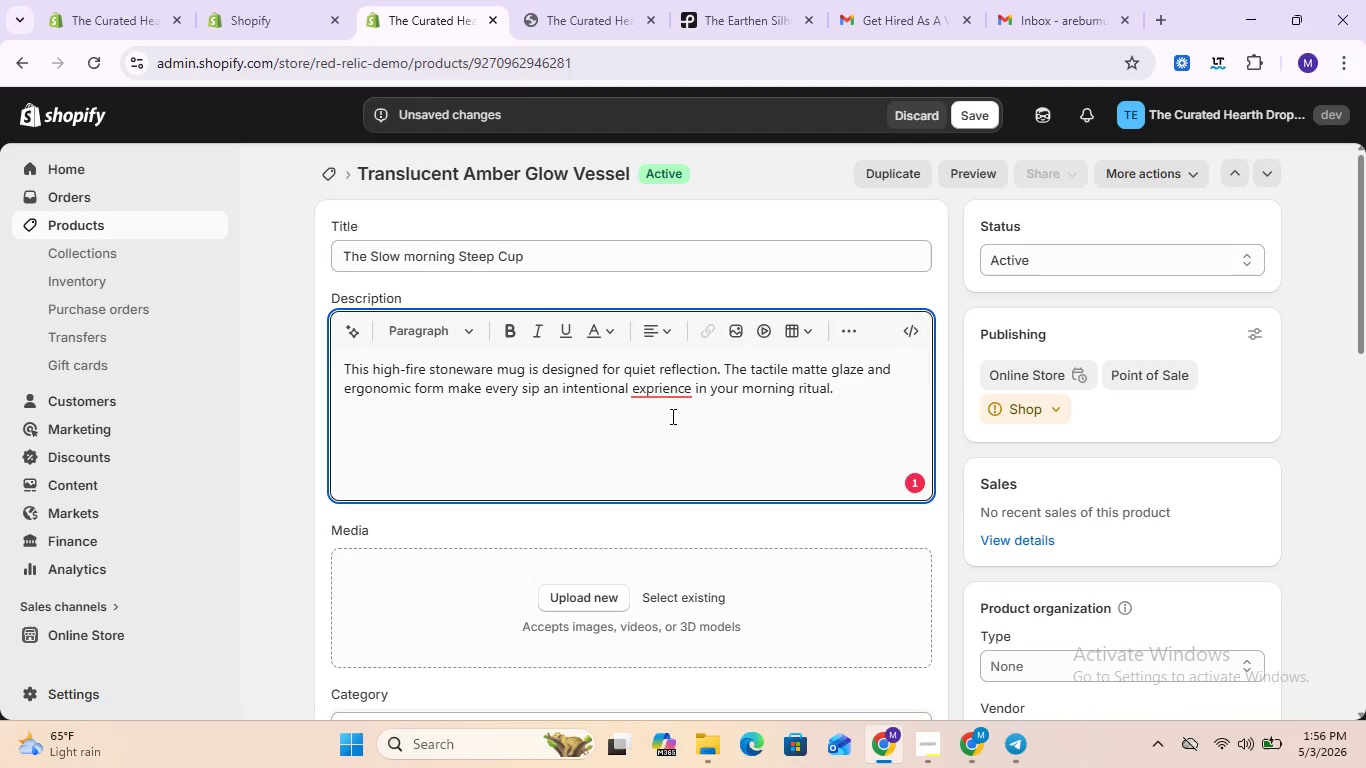 
left_click([675, 386])
 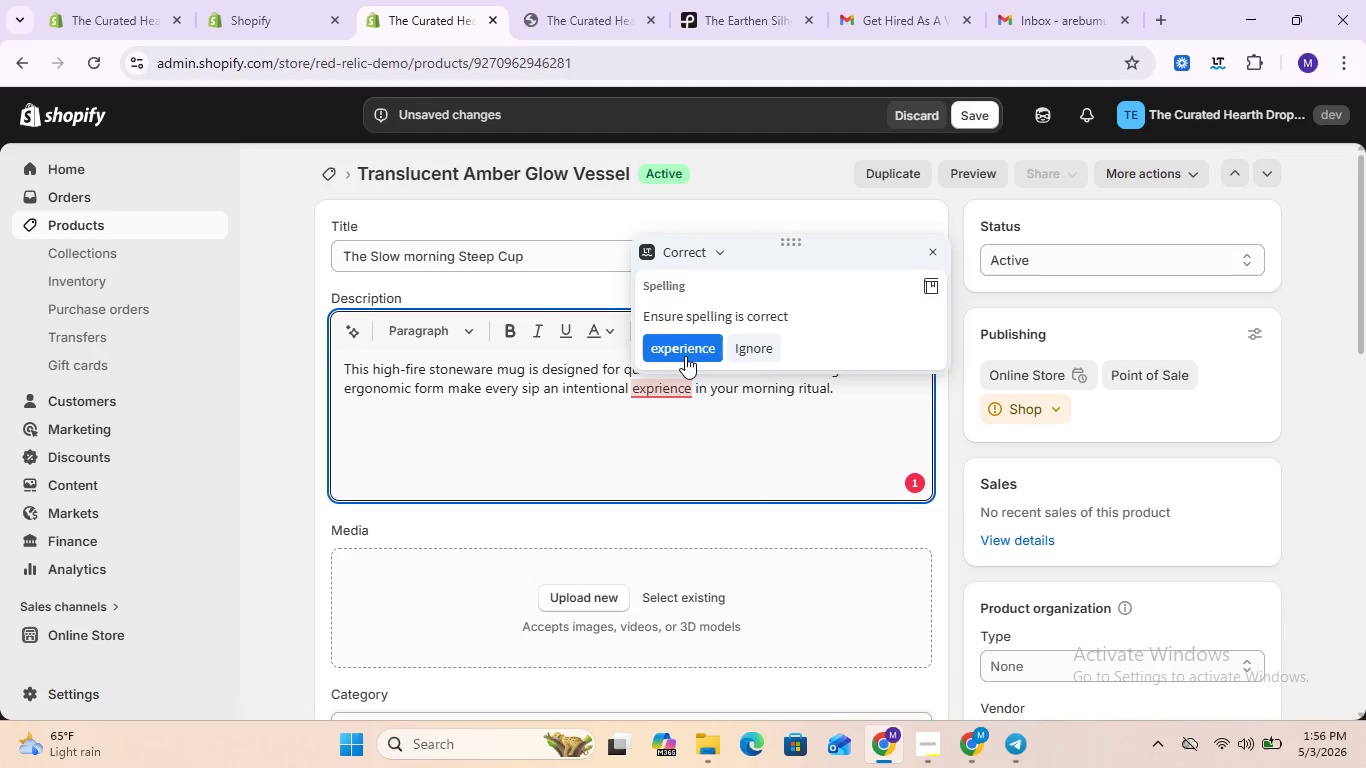 
left_click([685, 356])
 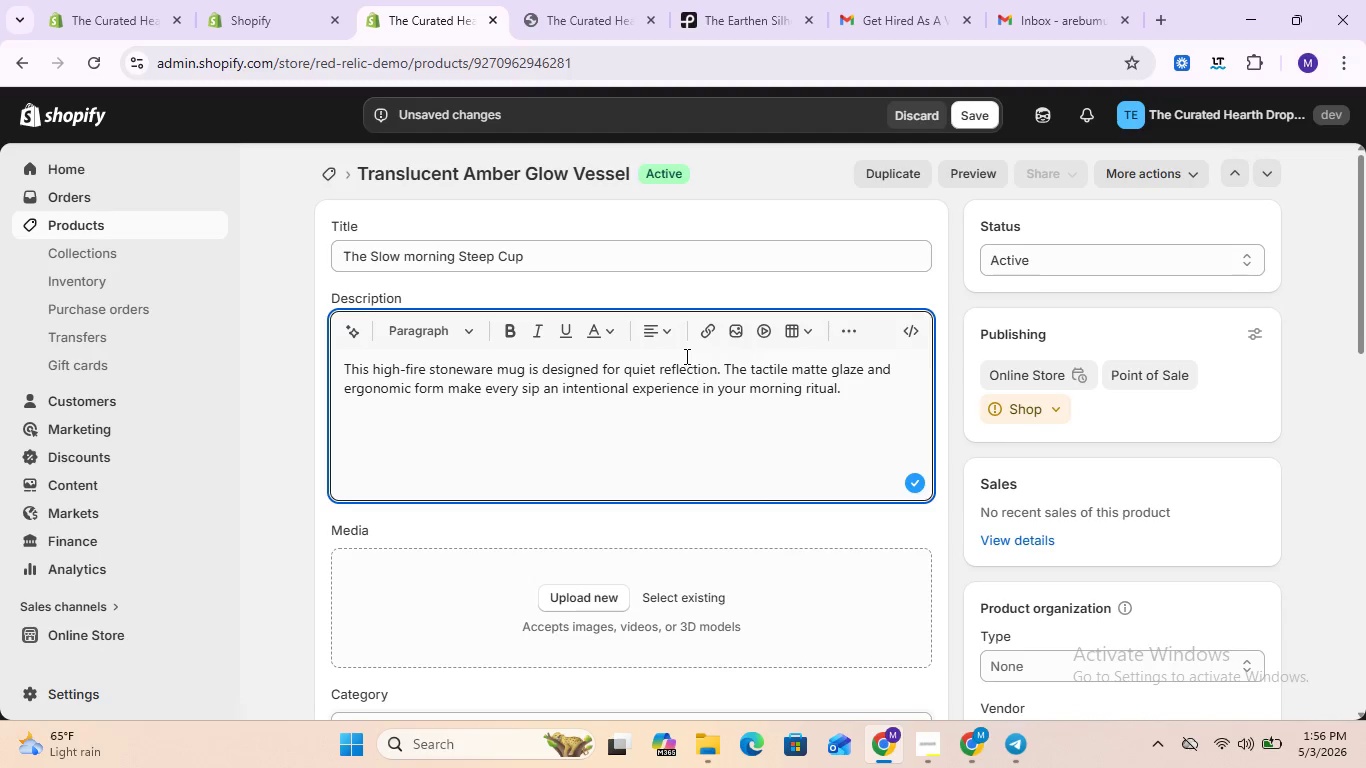 
wait(8.06)
 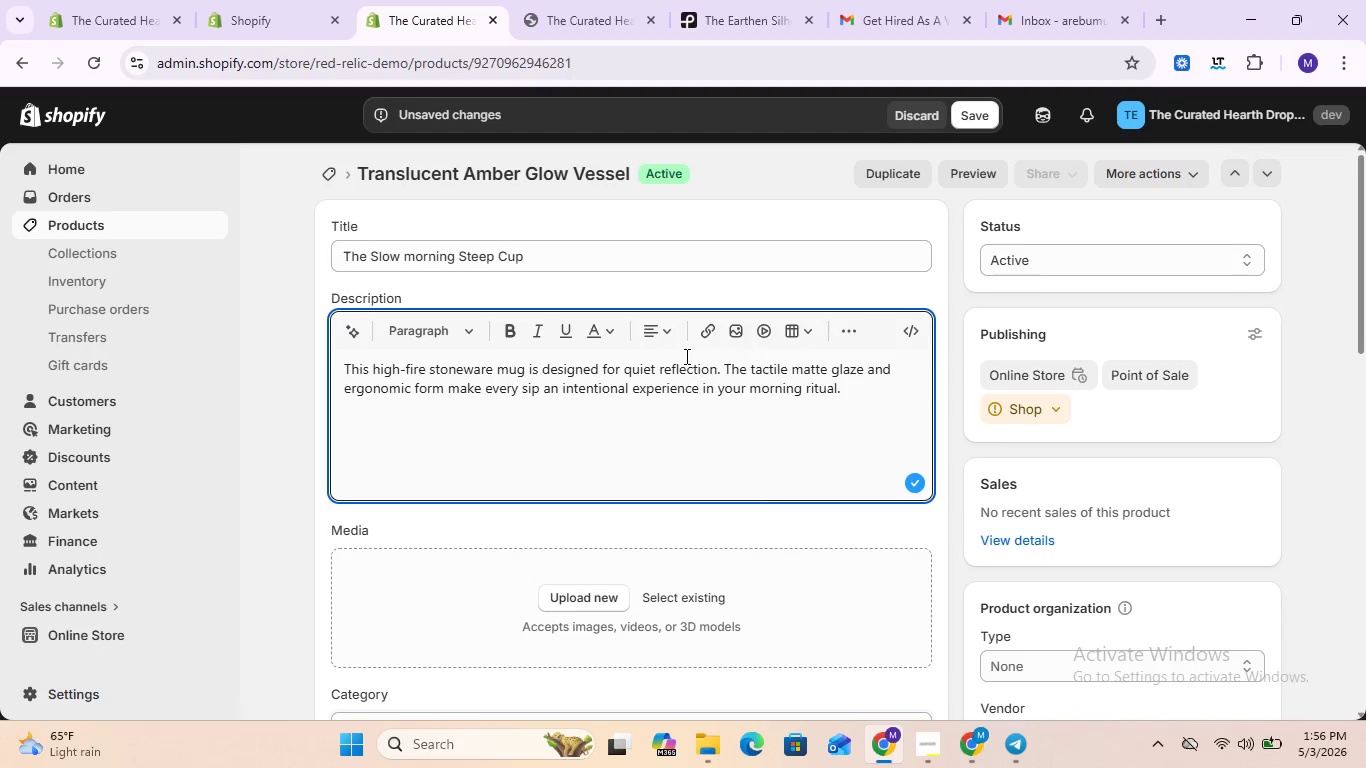 
scroll: coordinate [550, 463], scroll_direction: down, amount: 4.0
 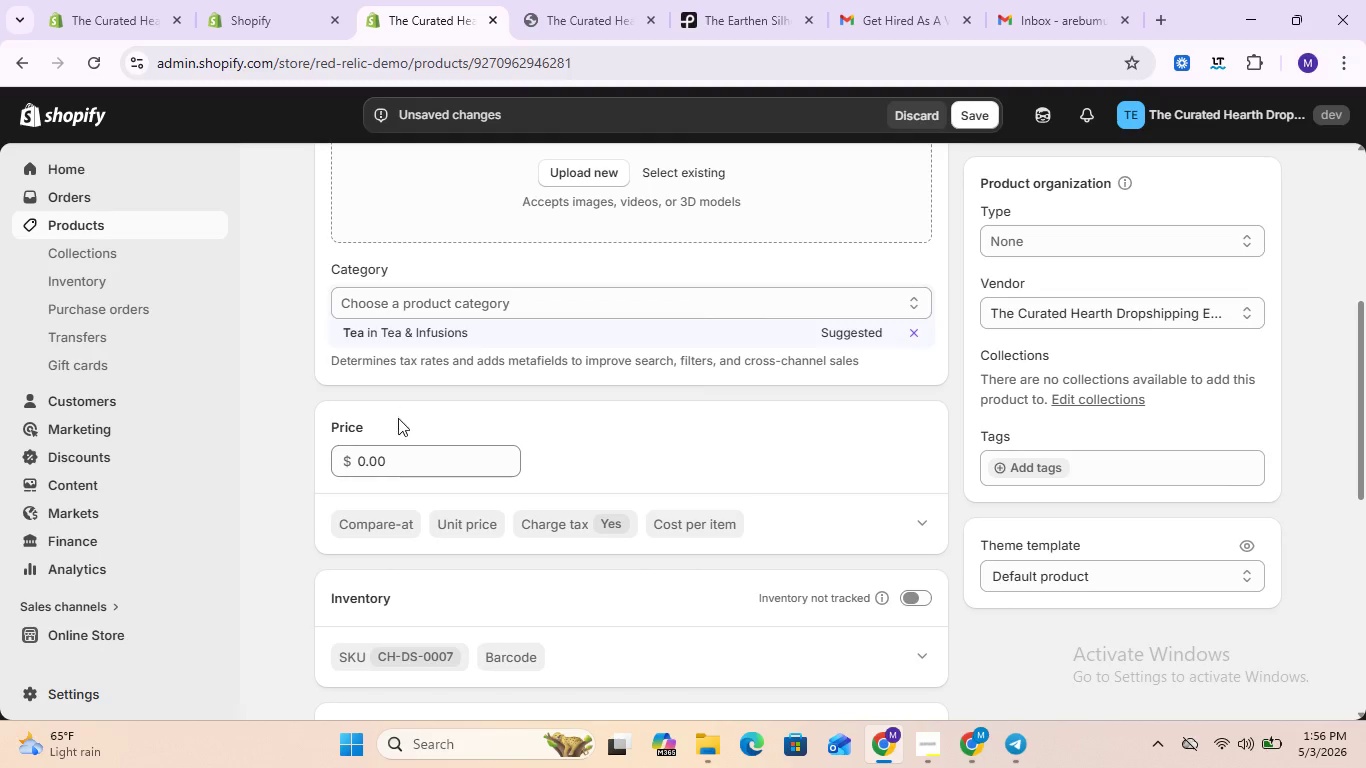 
double_click([384, 454])
 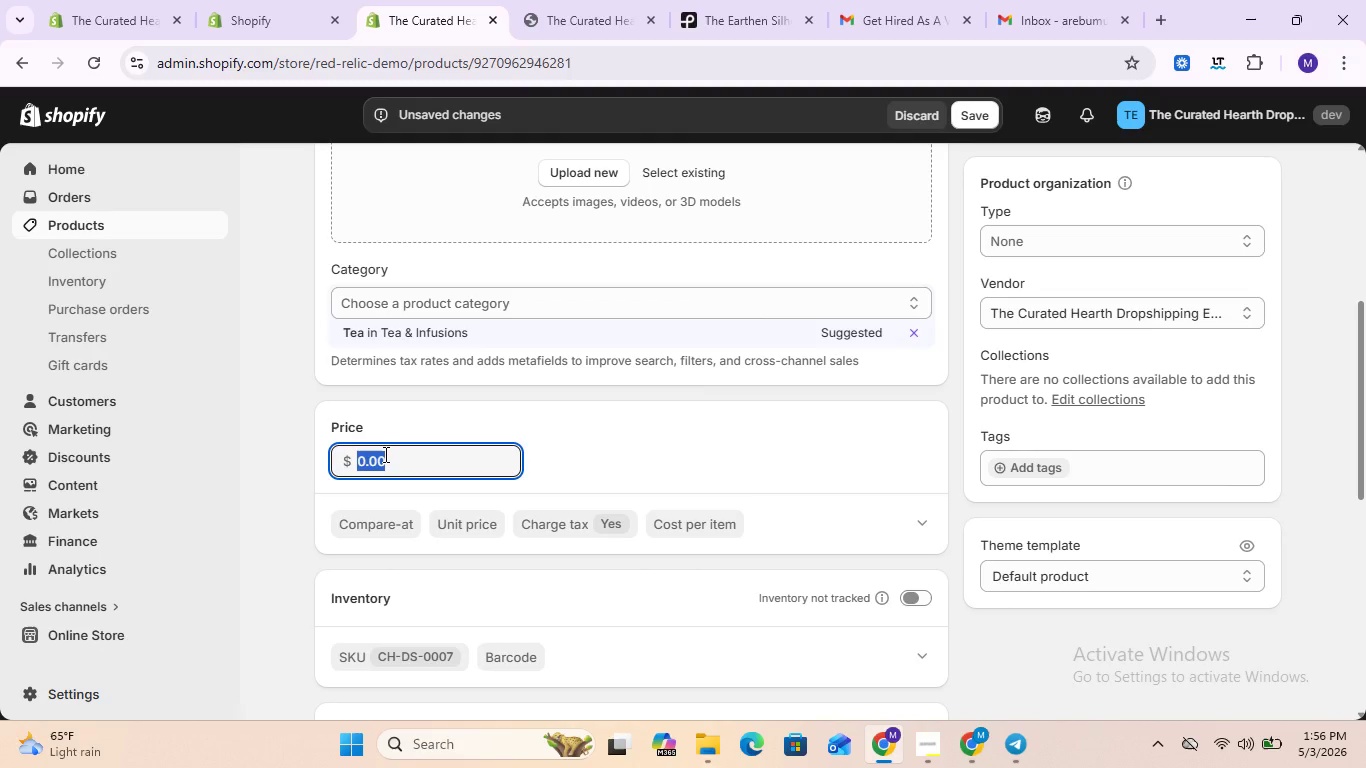 
triple_click([384, 454])
 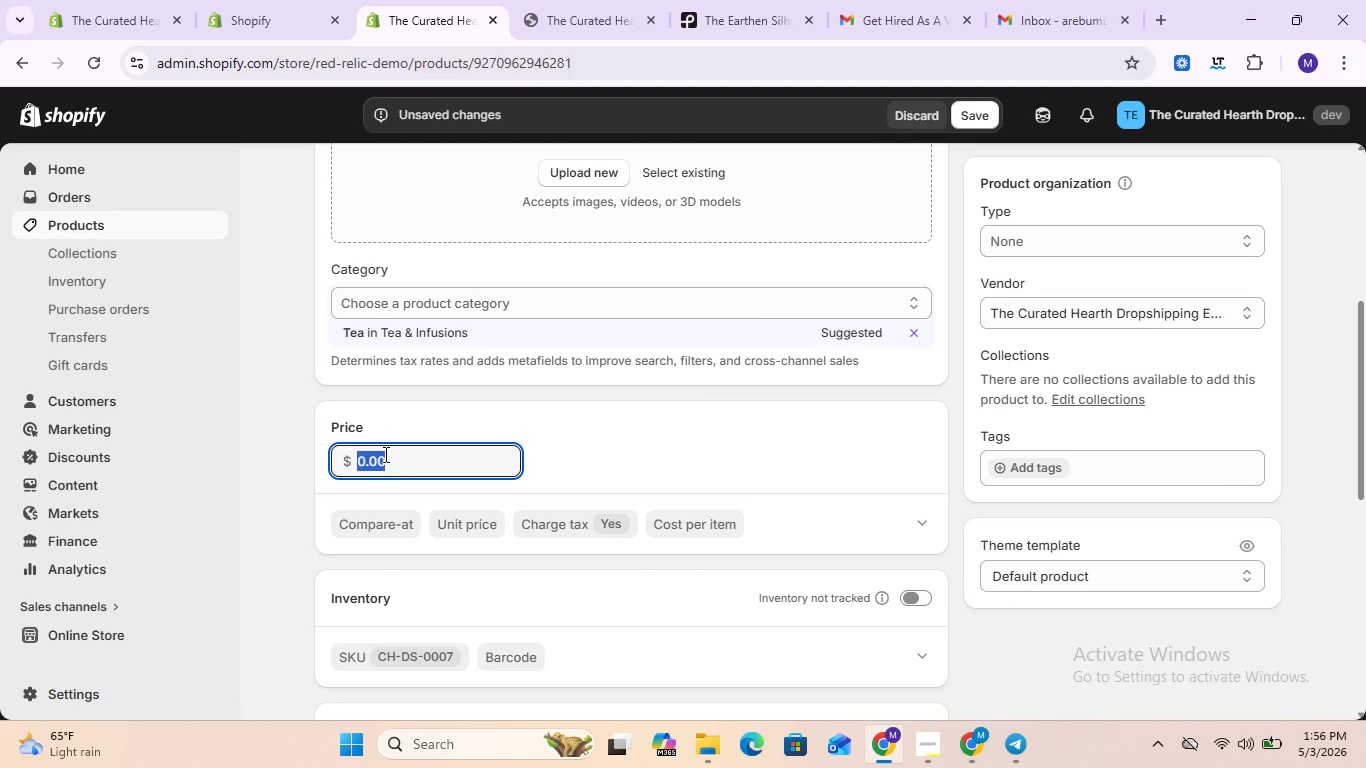 
type(12.31)
 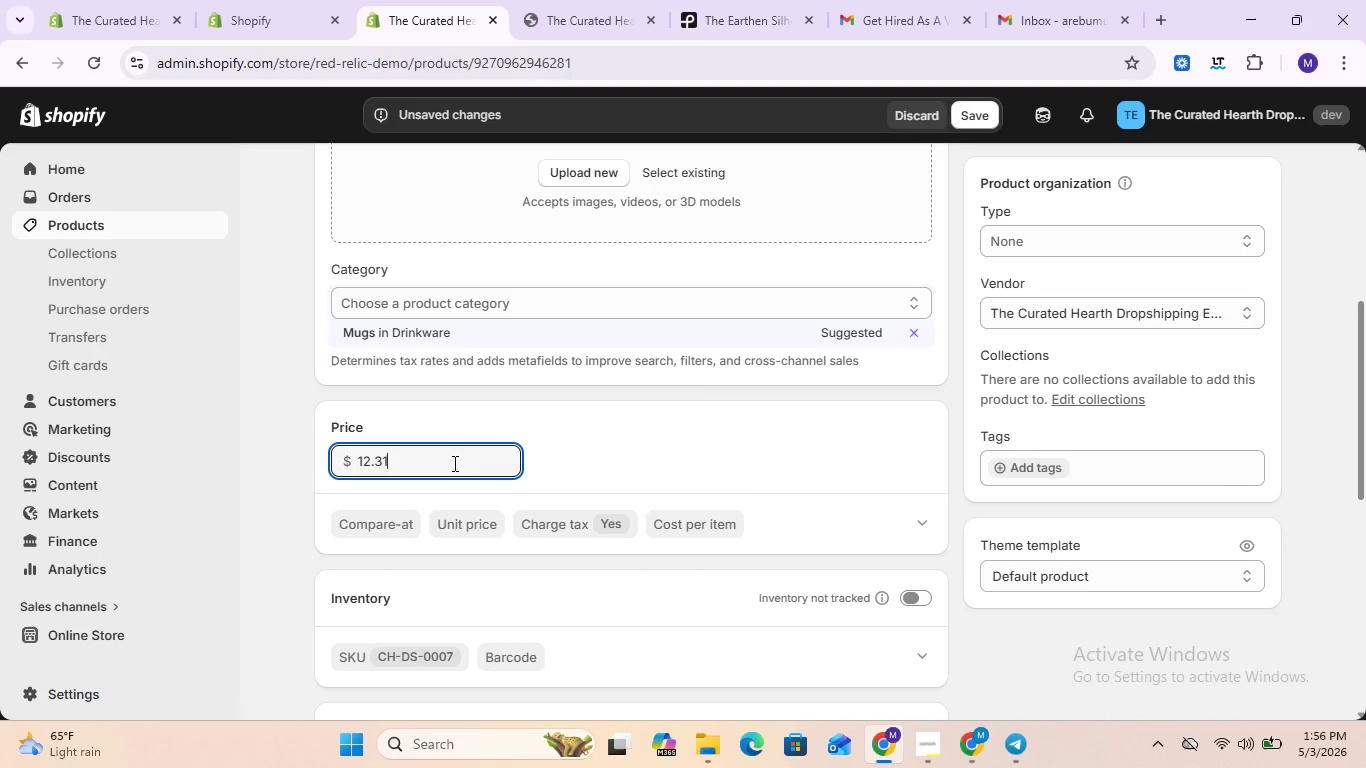 
scroll: coordinate [564, 540], scroll_direction: down, amount: 4.0
 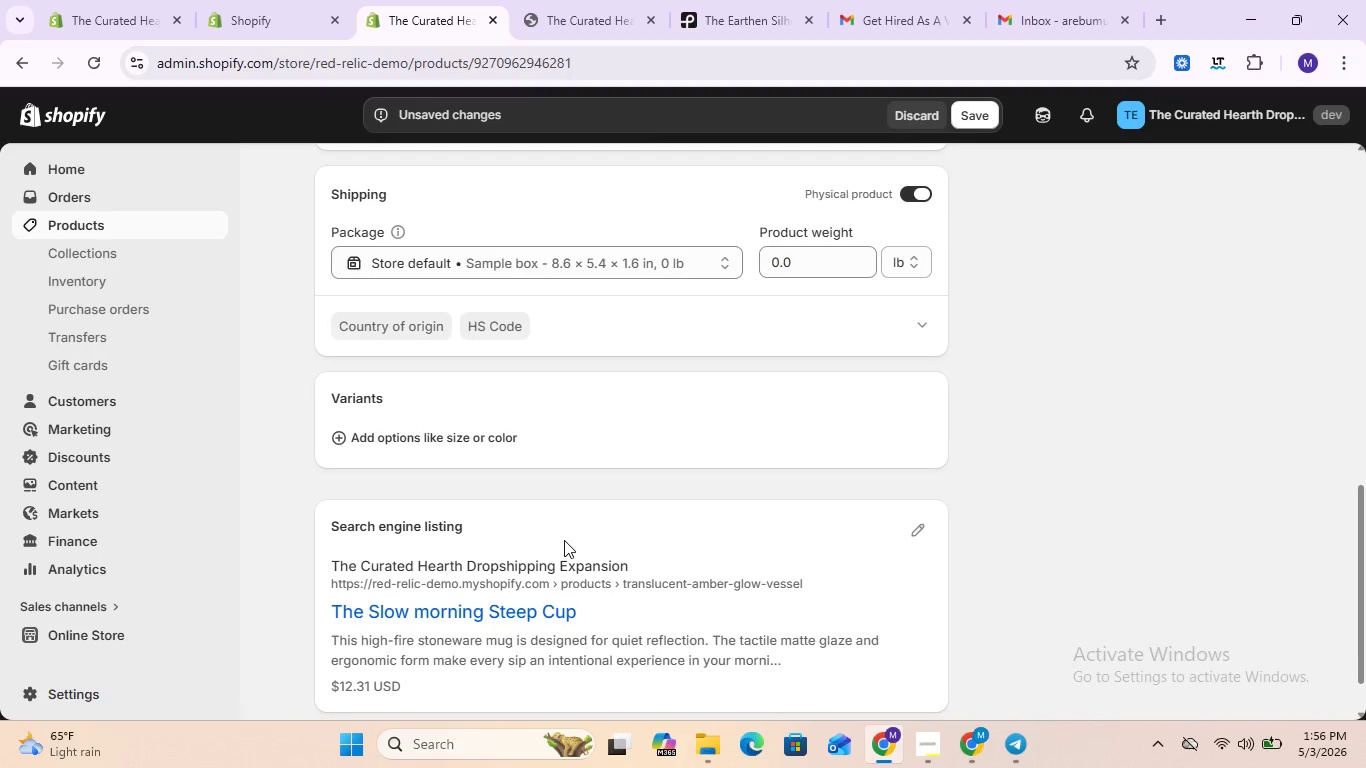 
scroll: coordinate [564, 540], scroll_direction: up, amount: 1.0
 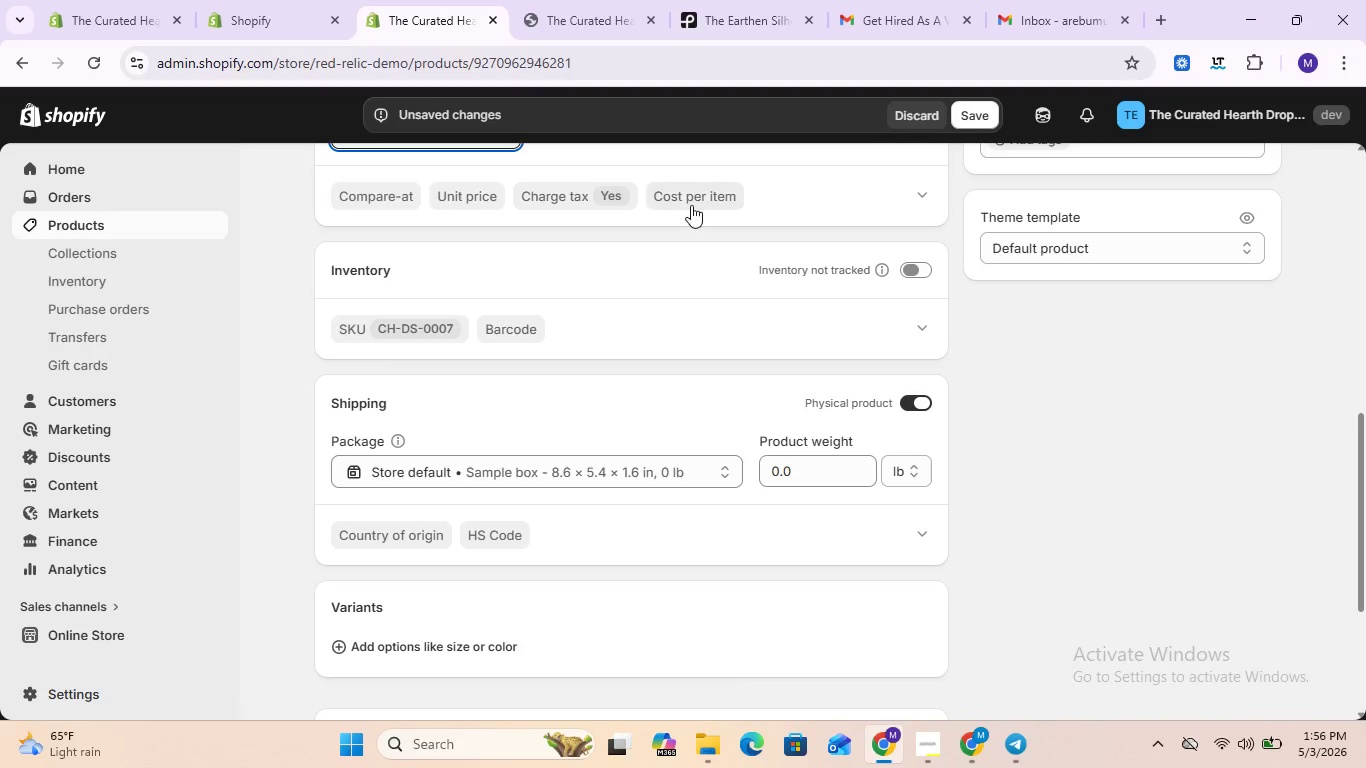 
left_click([692, 202])
 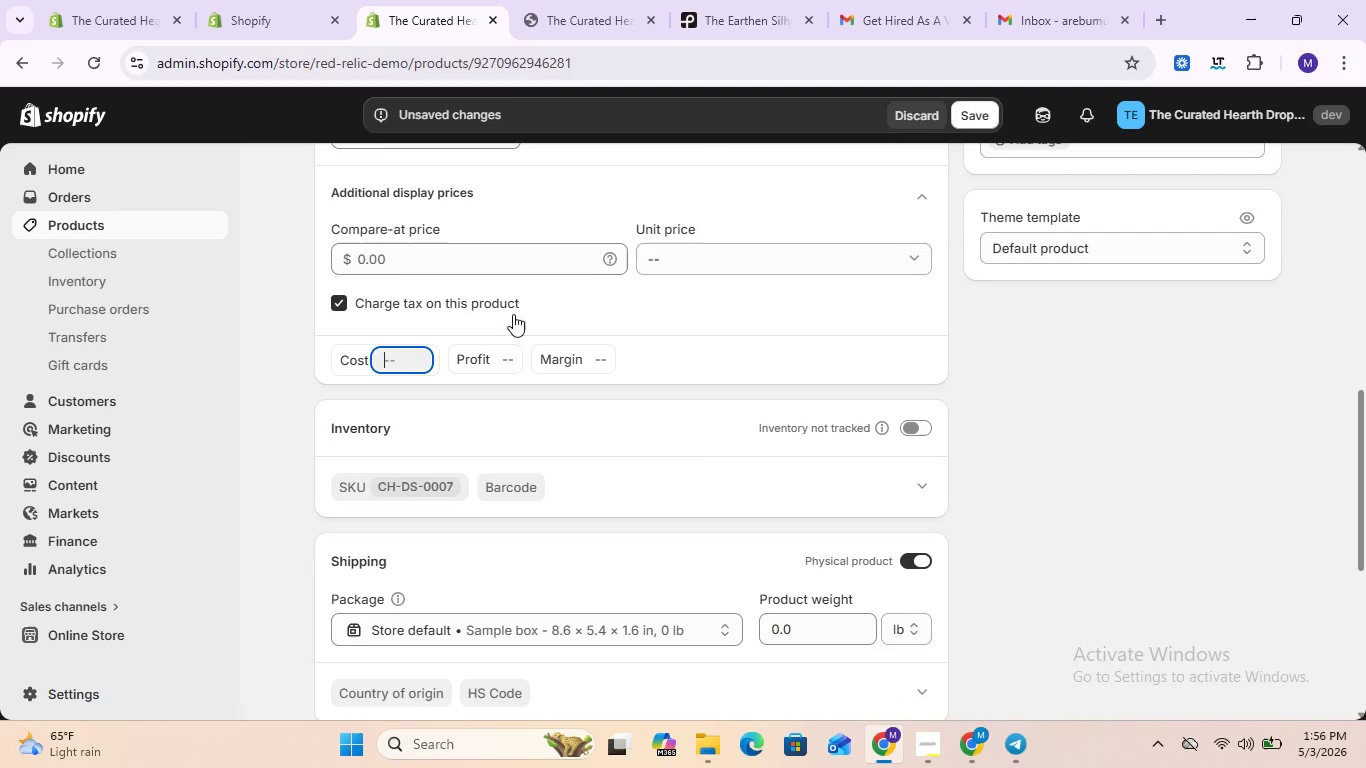 
type(8.00)
 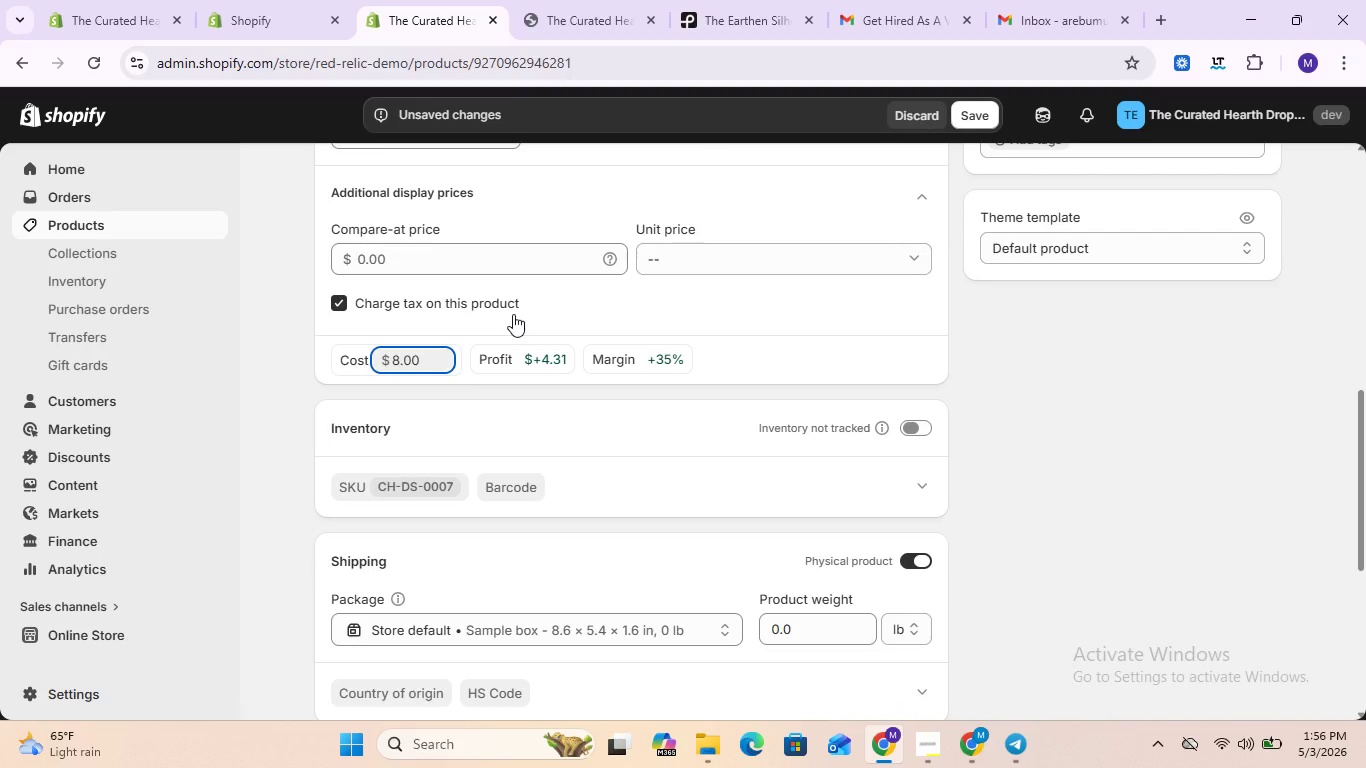 
key(Enter)
 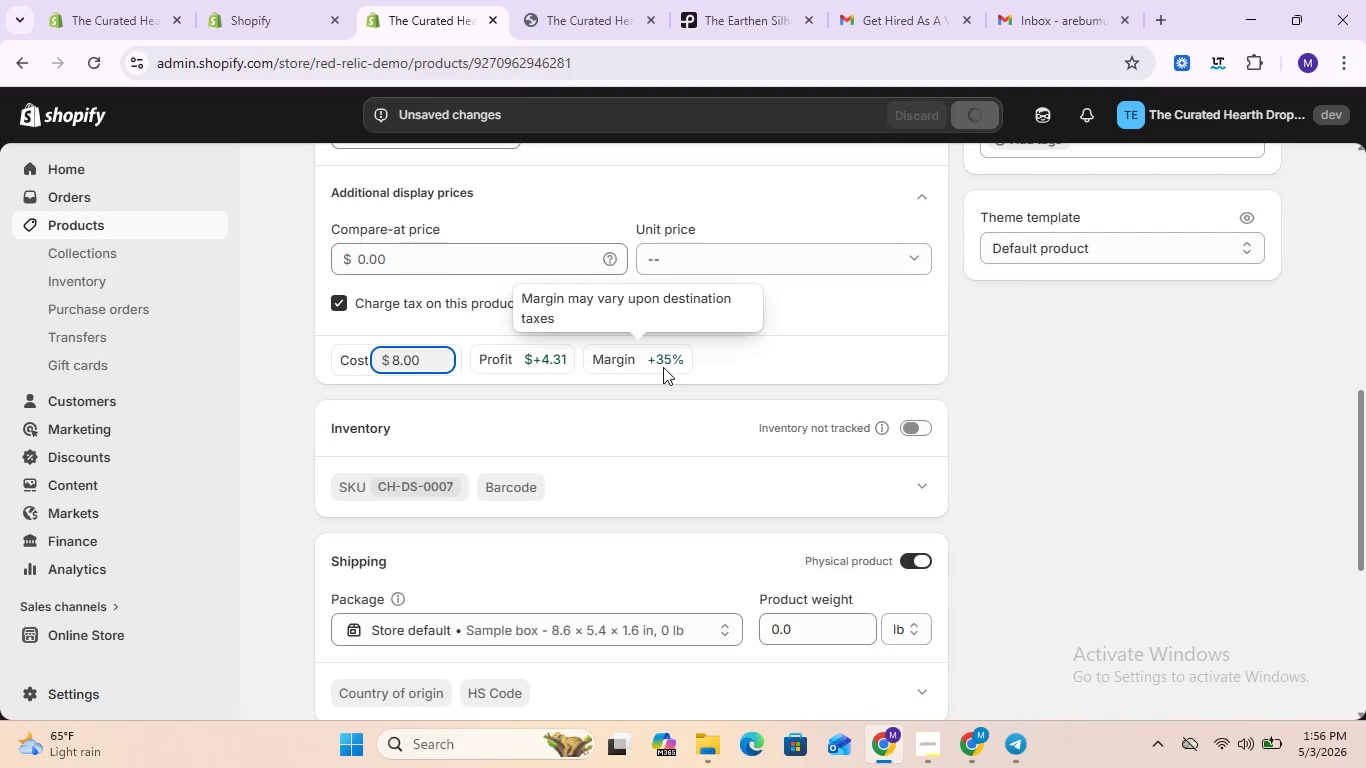 
scroll: coordinate [761, 411], scroll_direction: down, amount: 3.0
 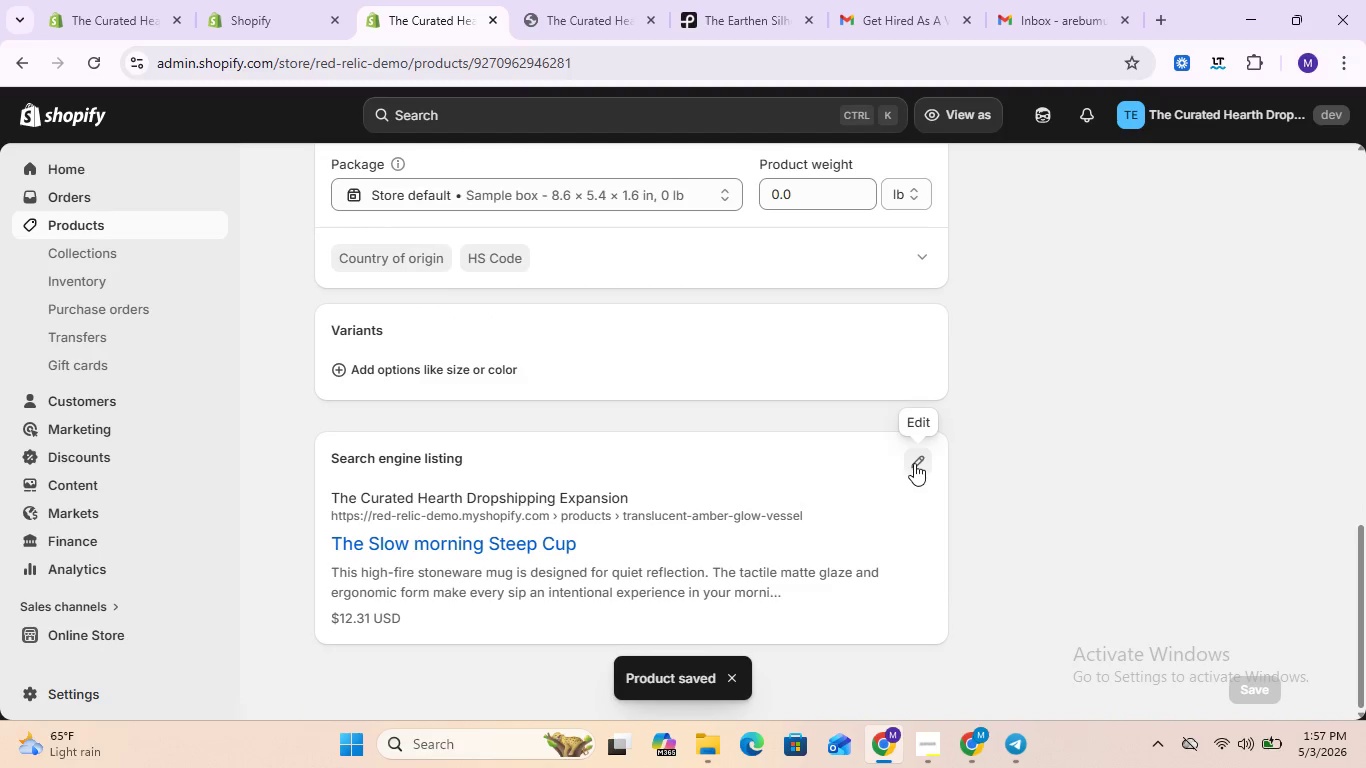 
left_click([915, 461])
 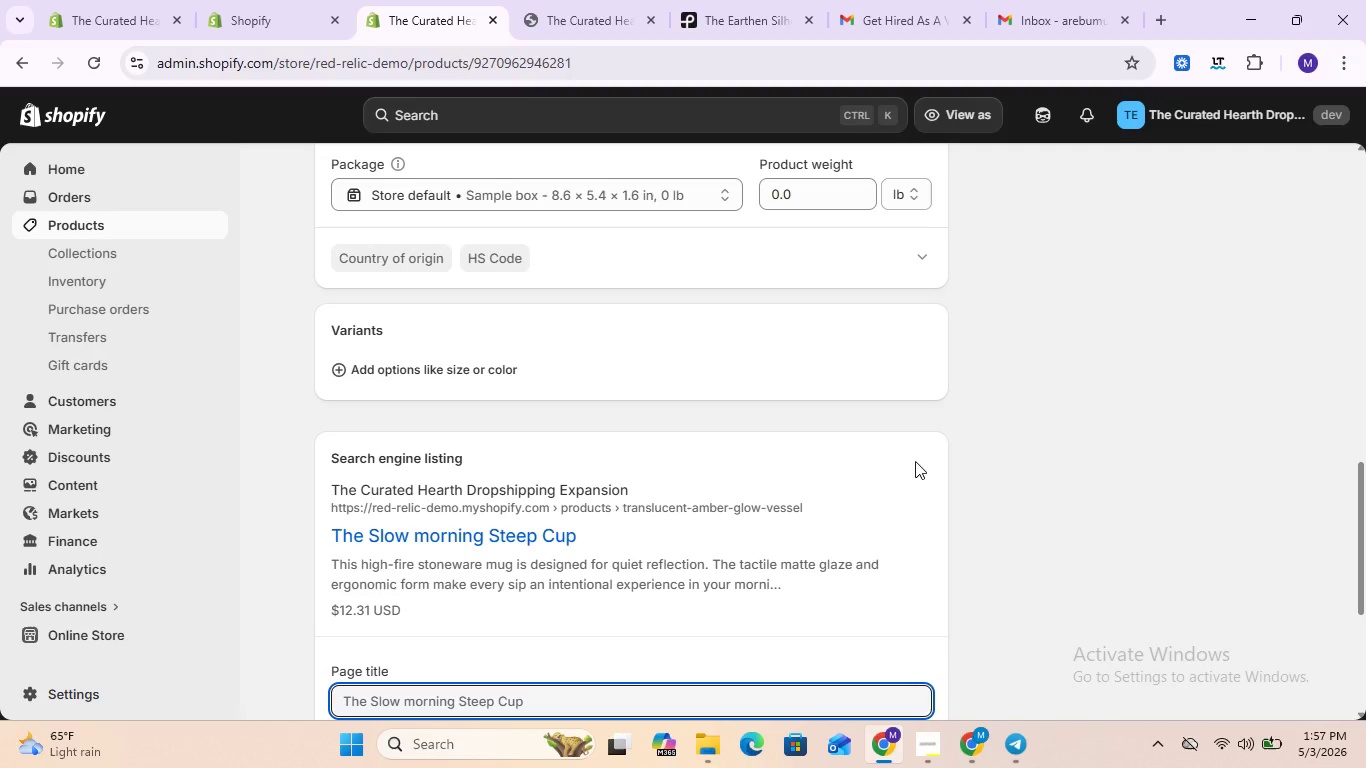 
wait(10.75)
 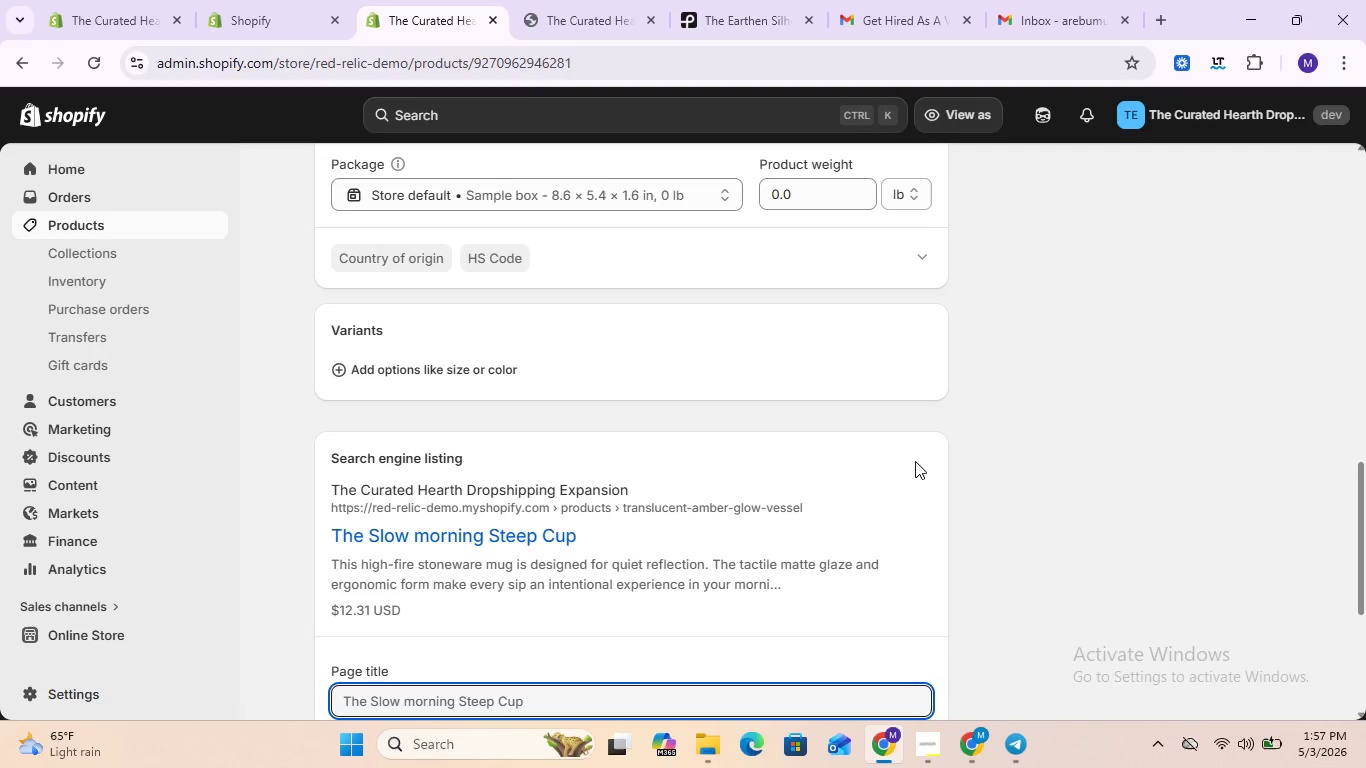 
scroll: coordinate [992, 387], scroll_direction: up, amount: 4.0
 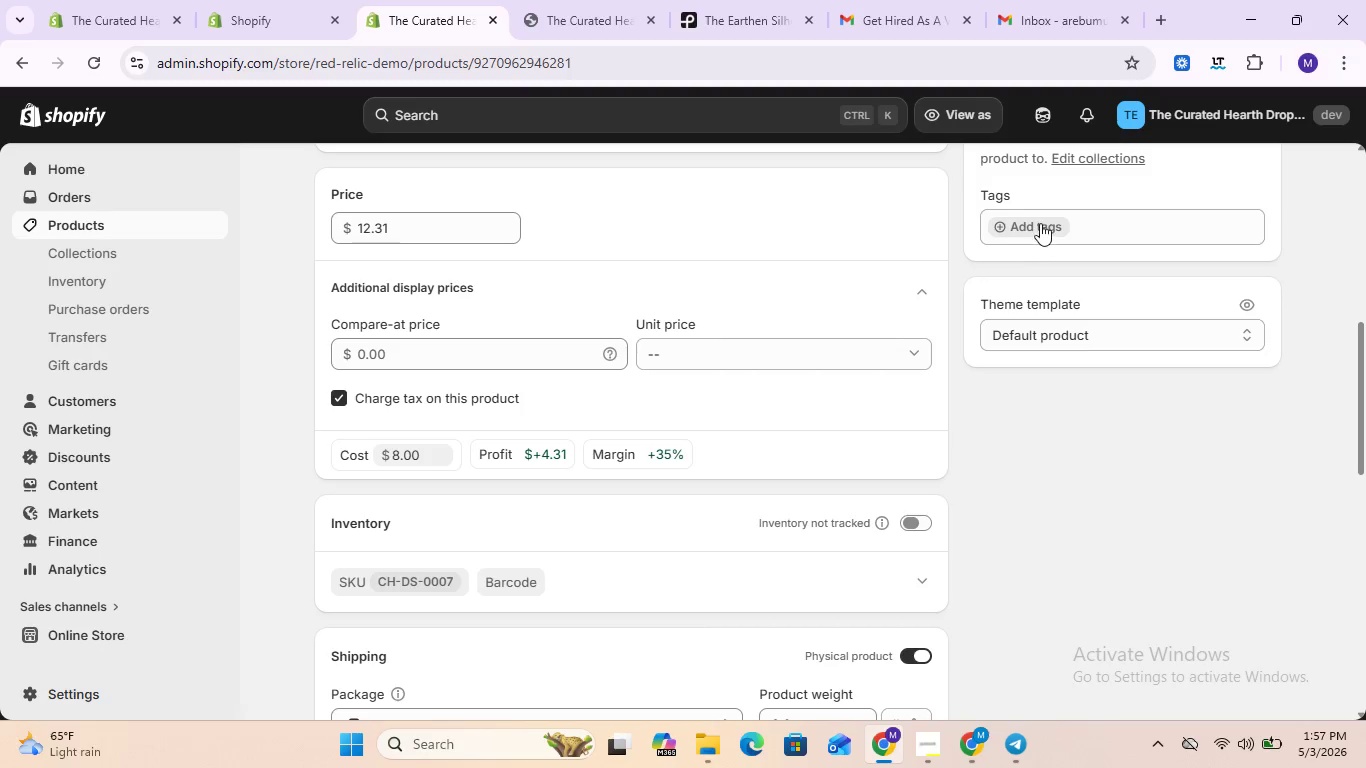 
left_click([1040, 222])
 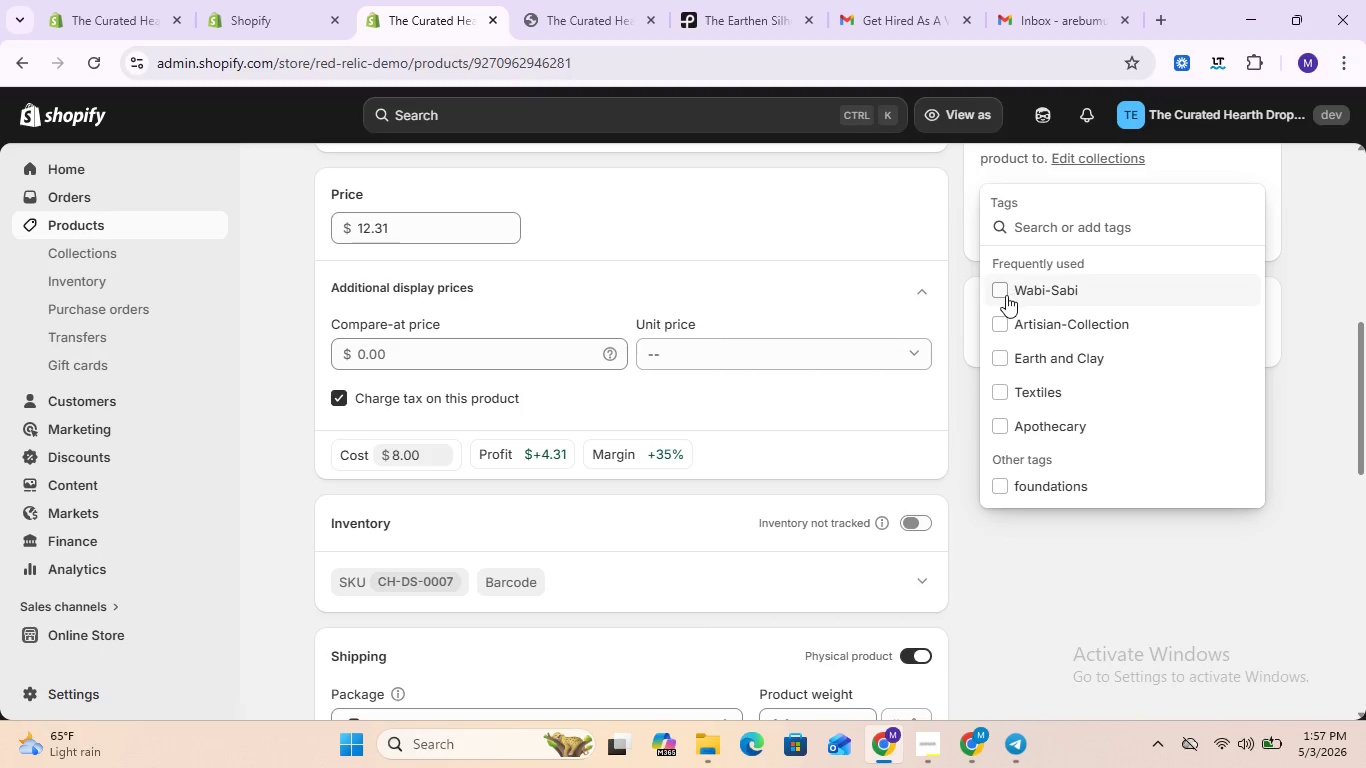 
left_click([1004, 292])
 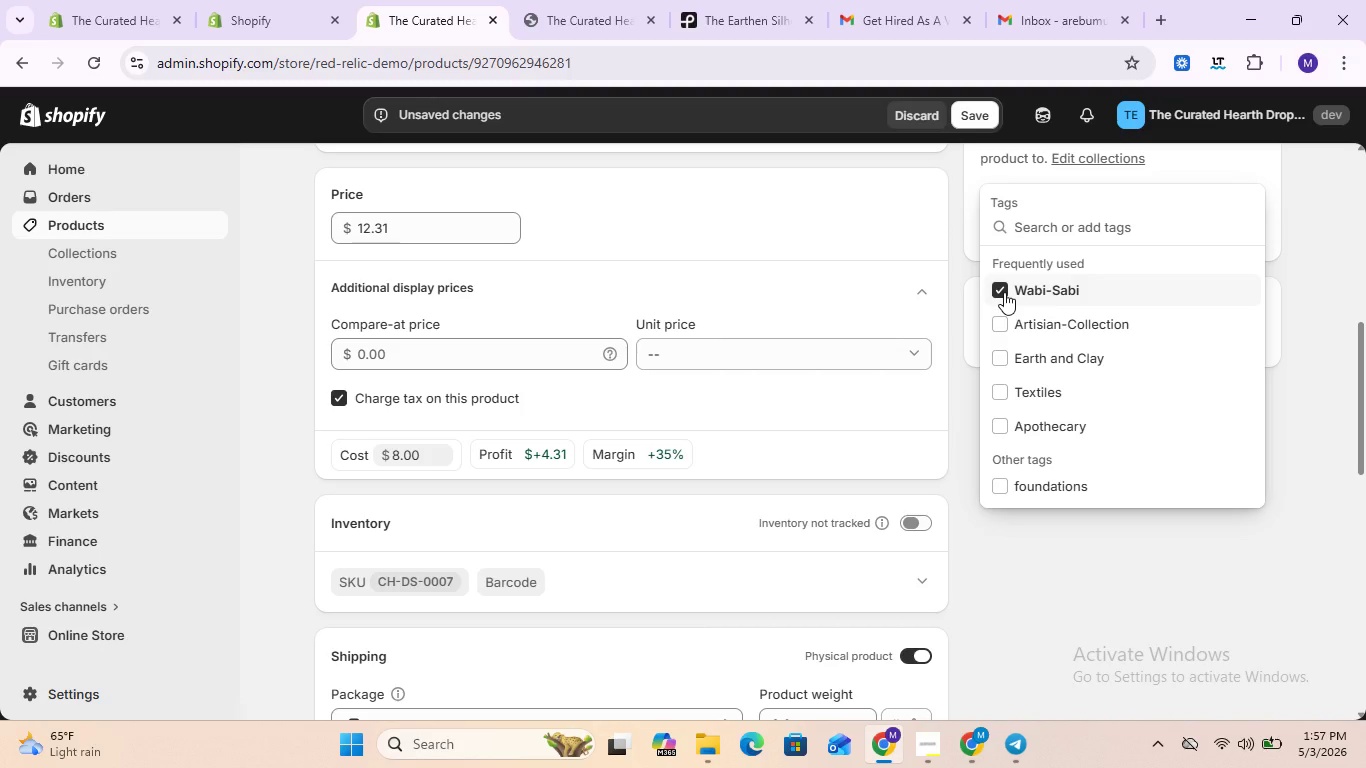 
wait(10.12)
 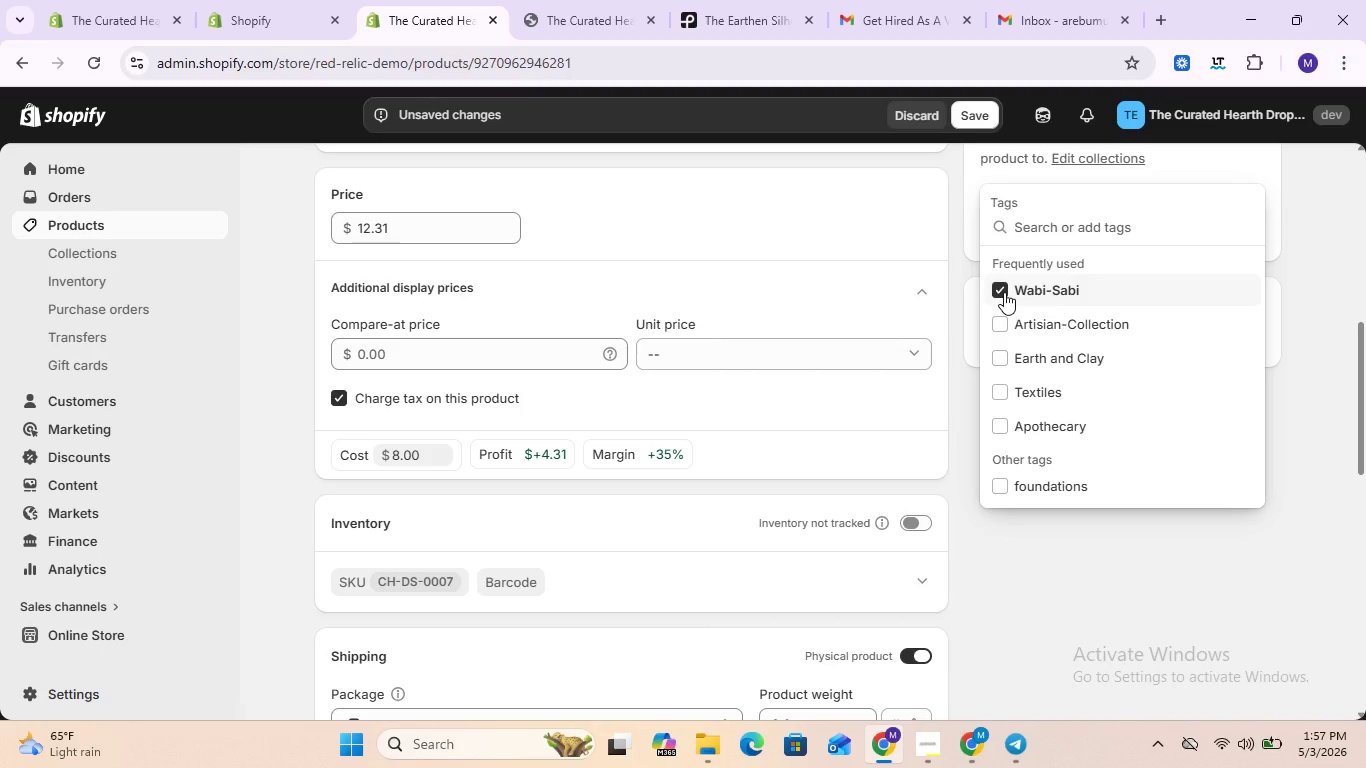 
left_click([998, 325])
 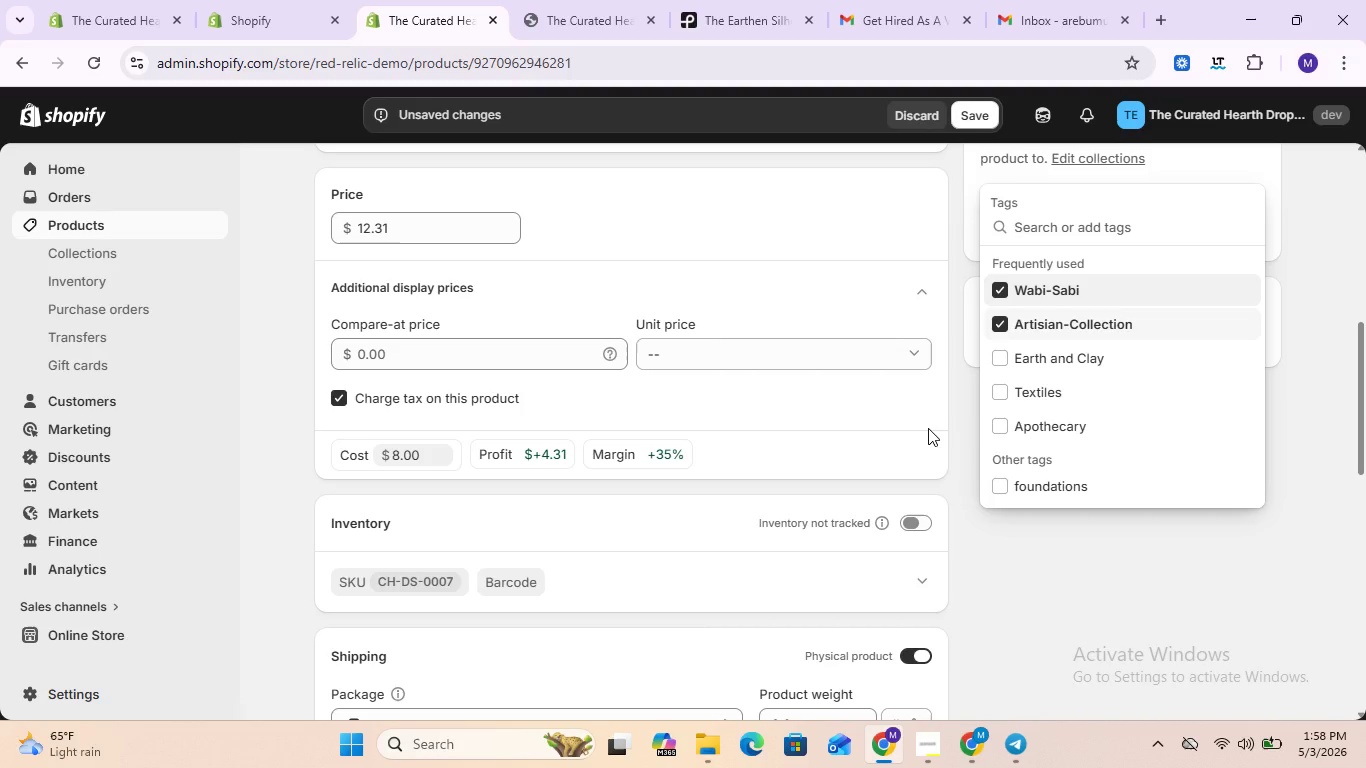 
wait(40.08)
 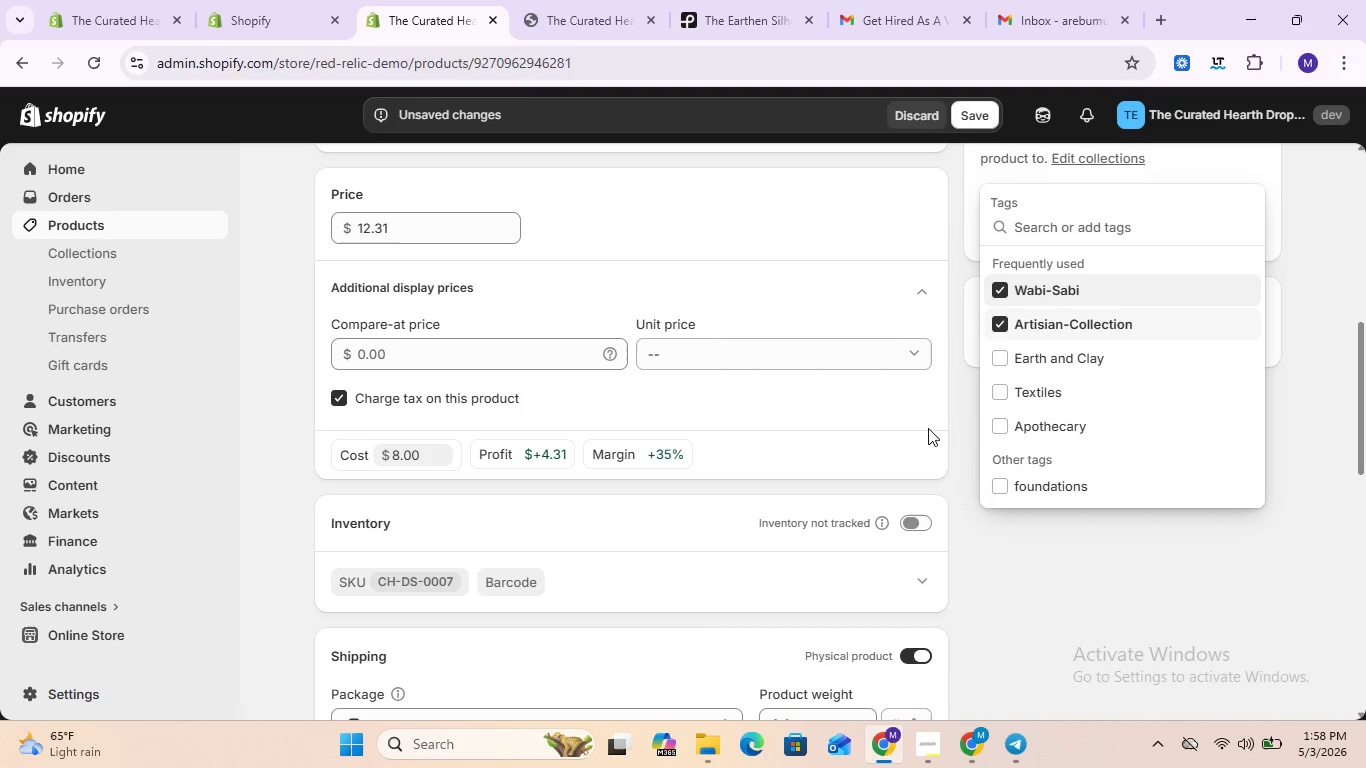 
left_click([998, 357])
 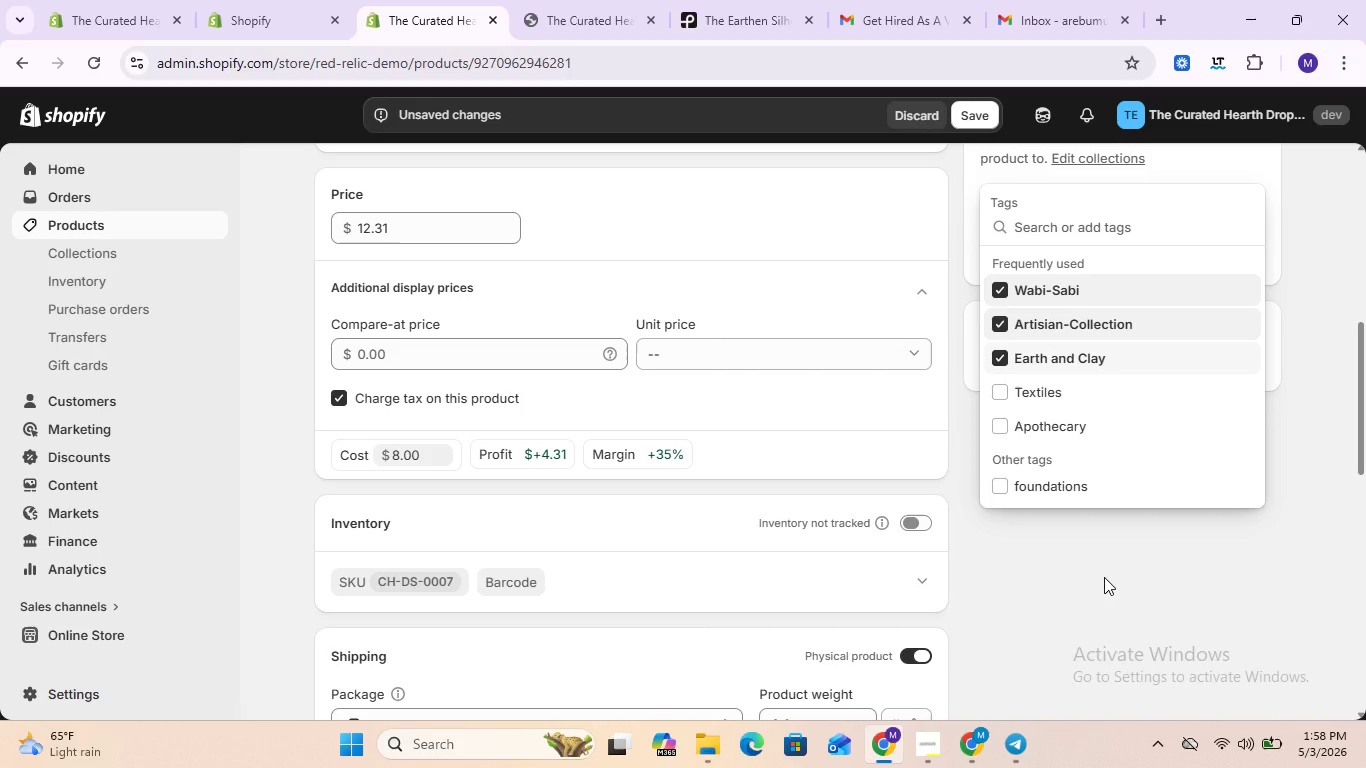 
left_click([1104, 577])
 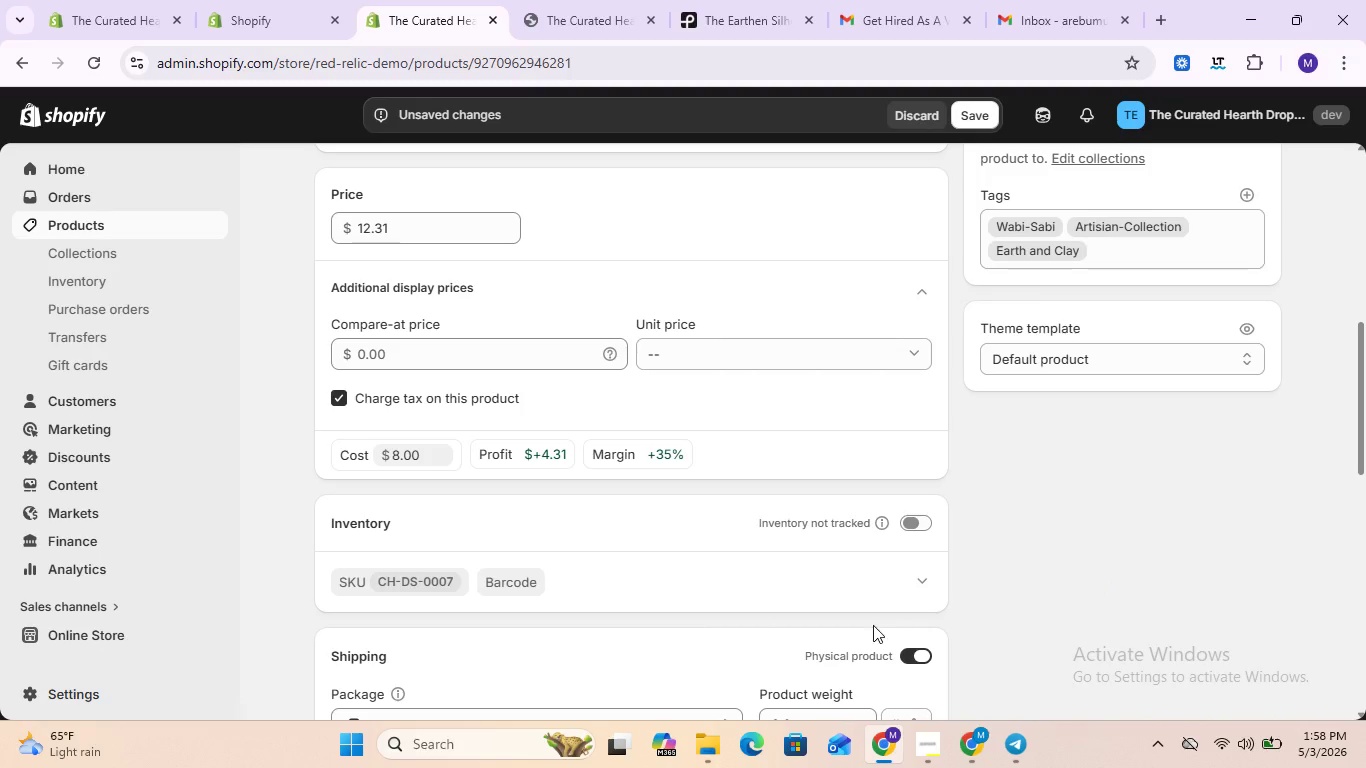 
scroll: coordinate [709, 473], scroll_direction: down, amount: 9.0
 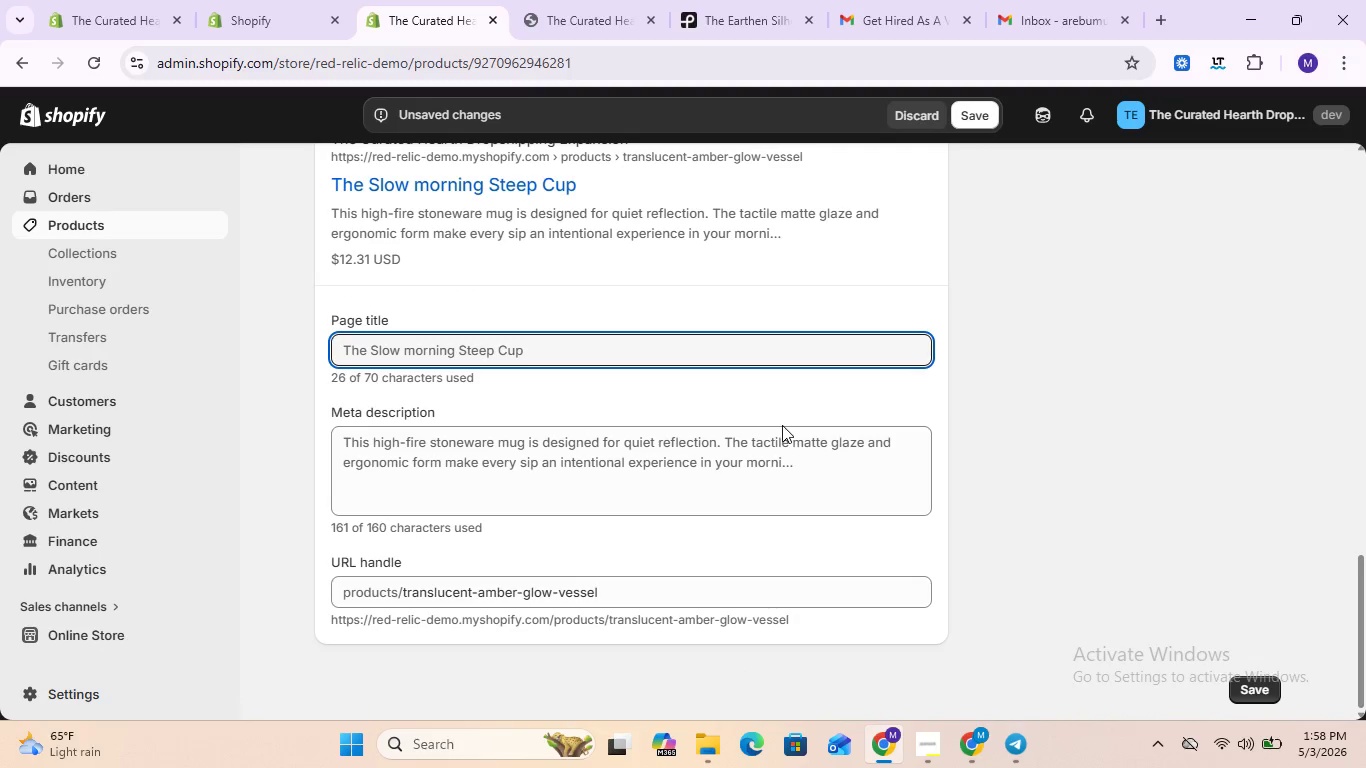 
scroll: coordinate [782, 425], scroll_direction: none, amount: 0.0
 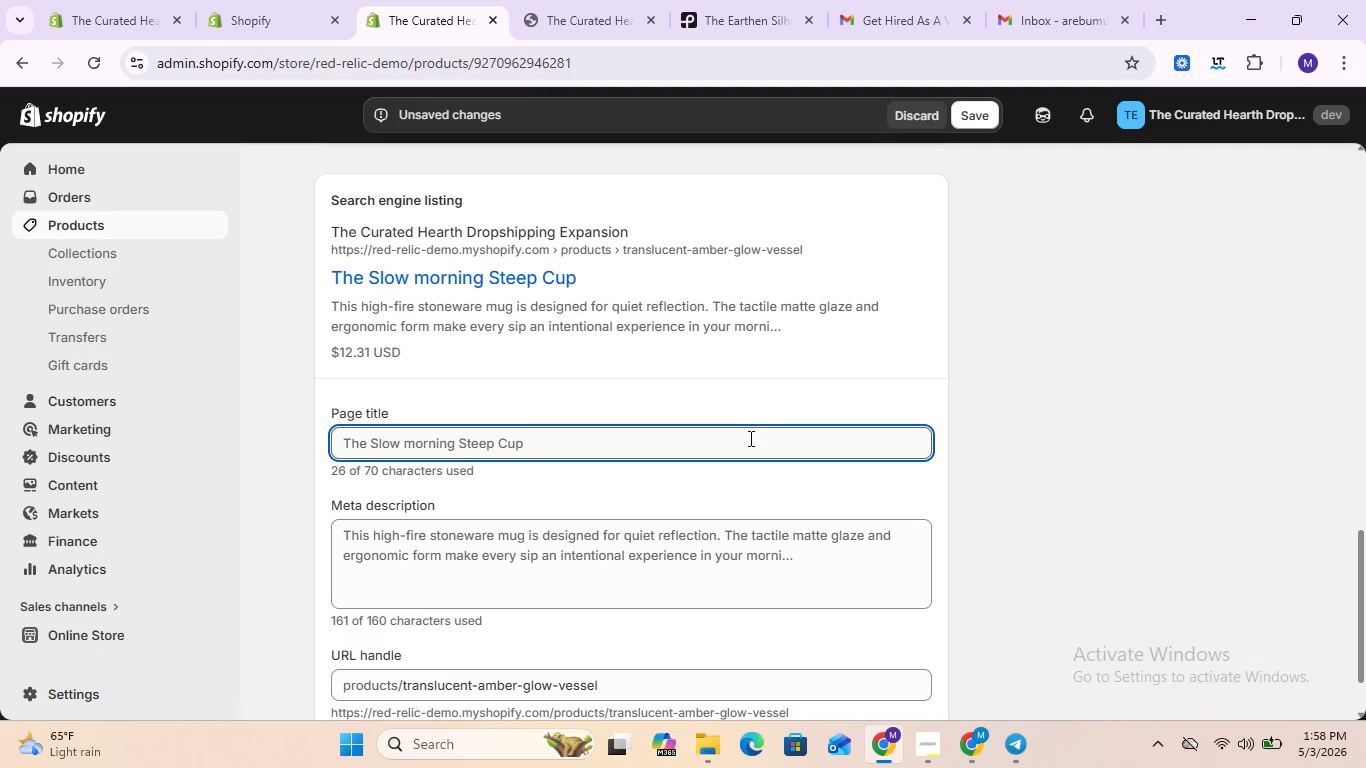 
left_click([749, 438])
 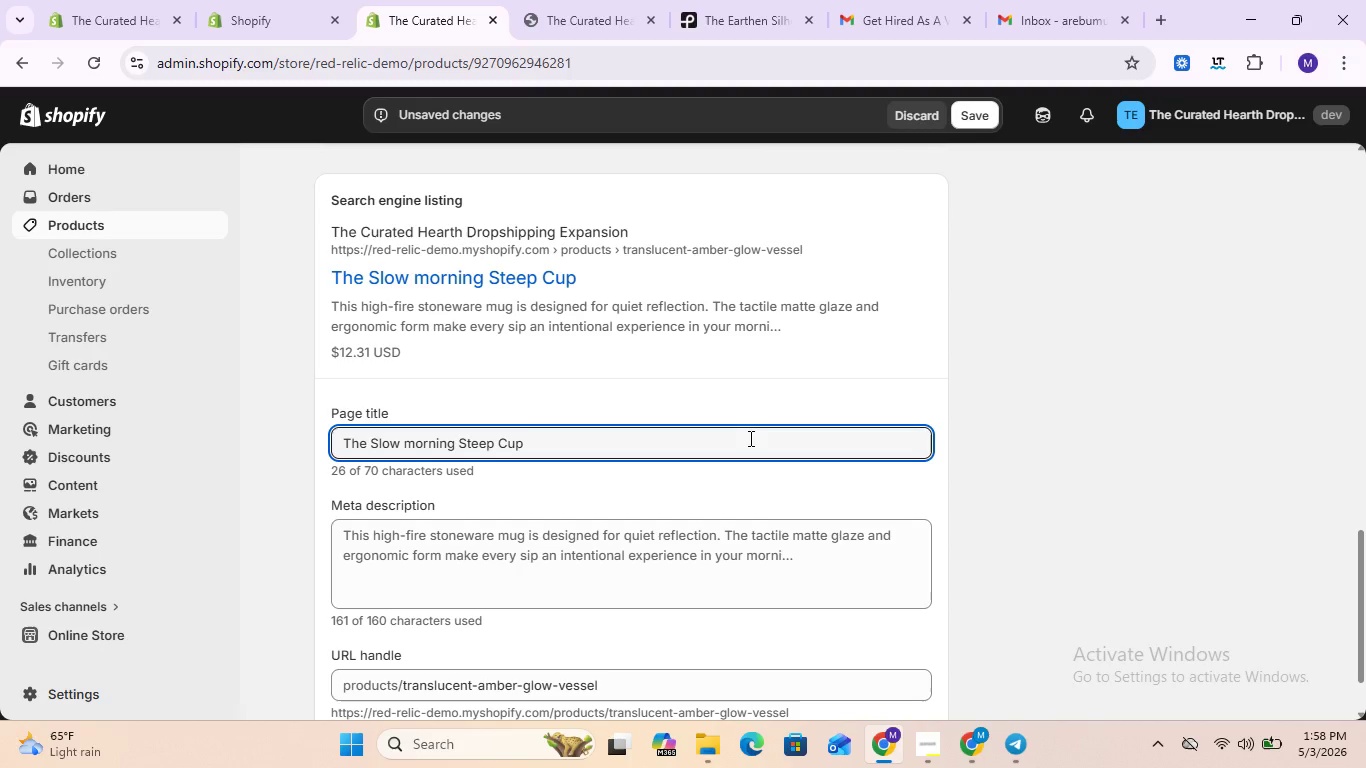 
key(Space)
 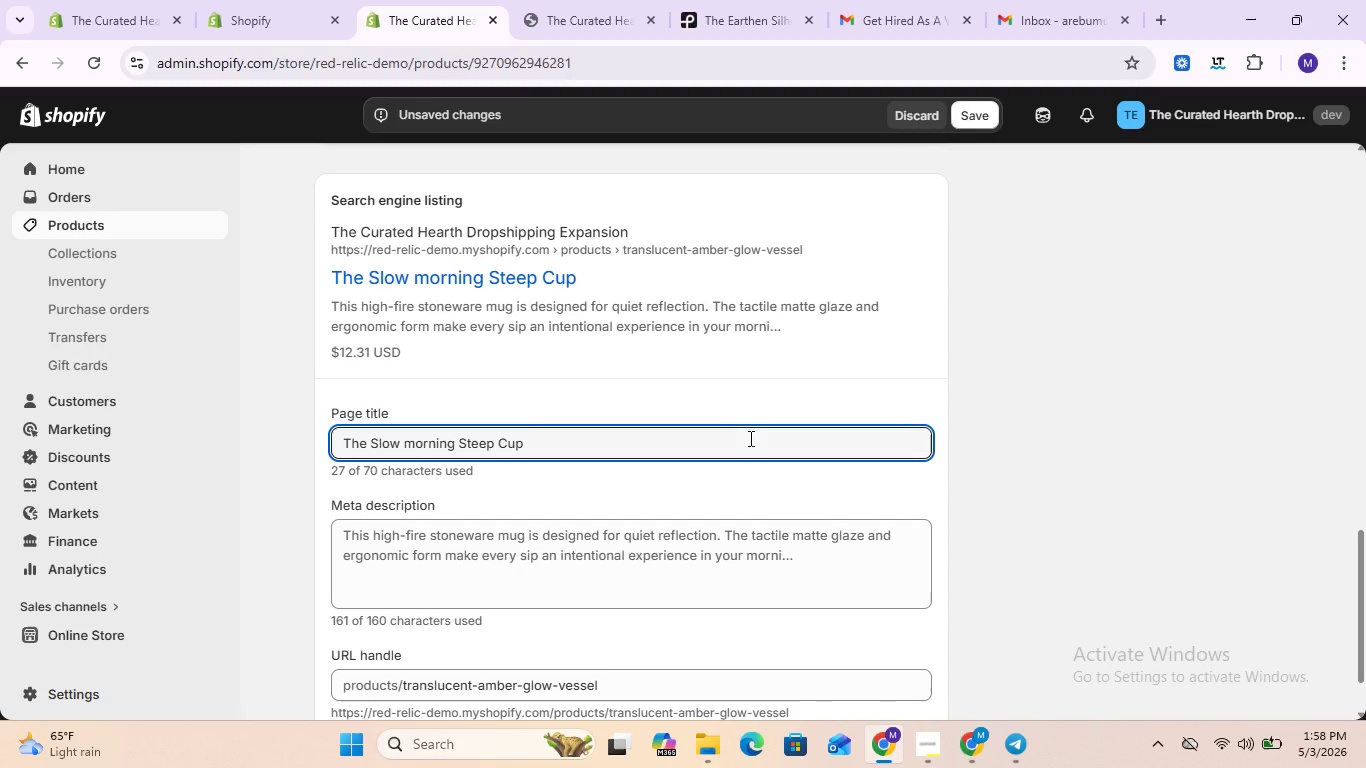 
key(Shift+ShiftRight)
 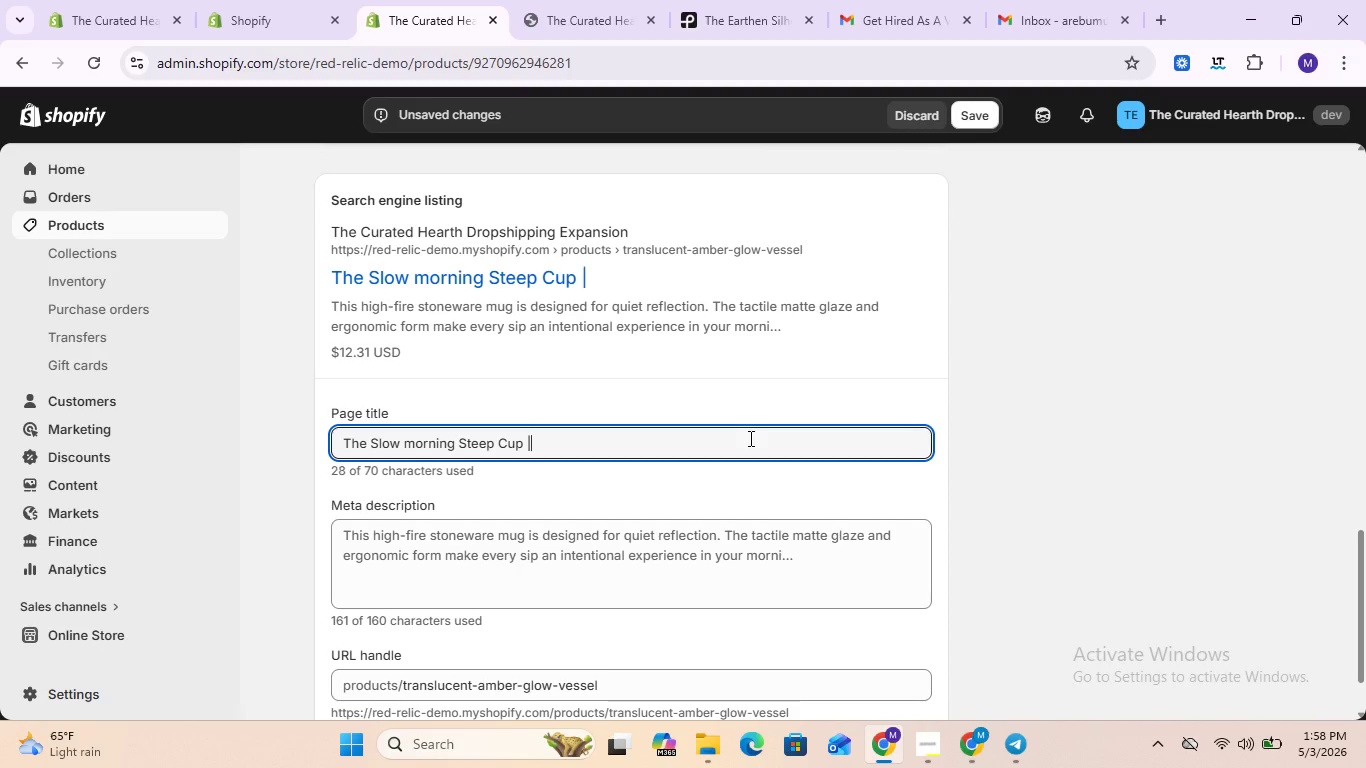 
key(Shift+Backslash)
 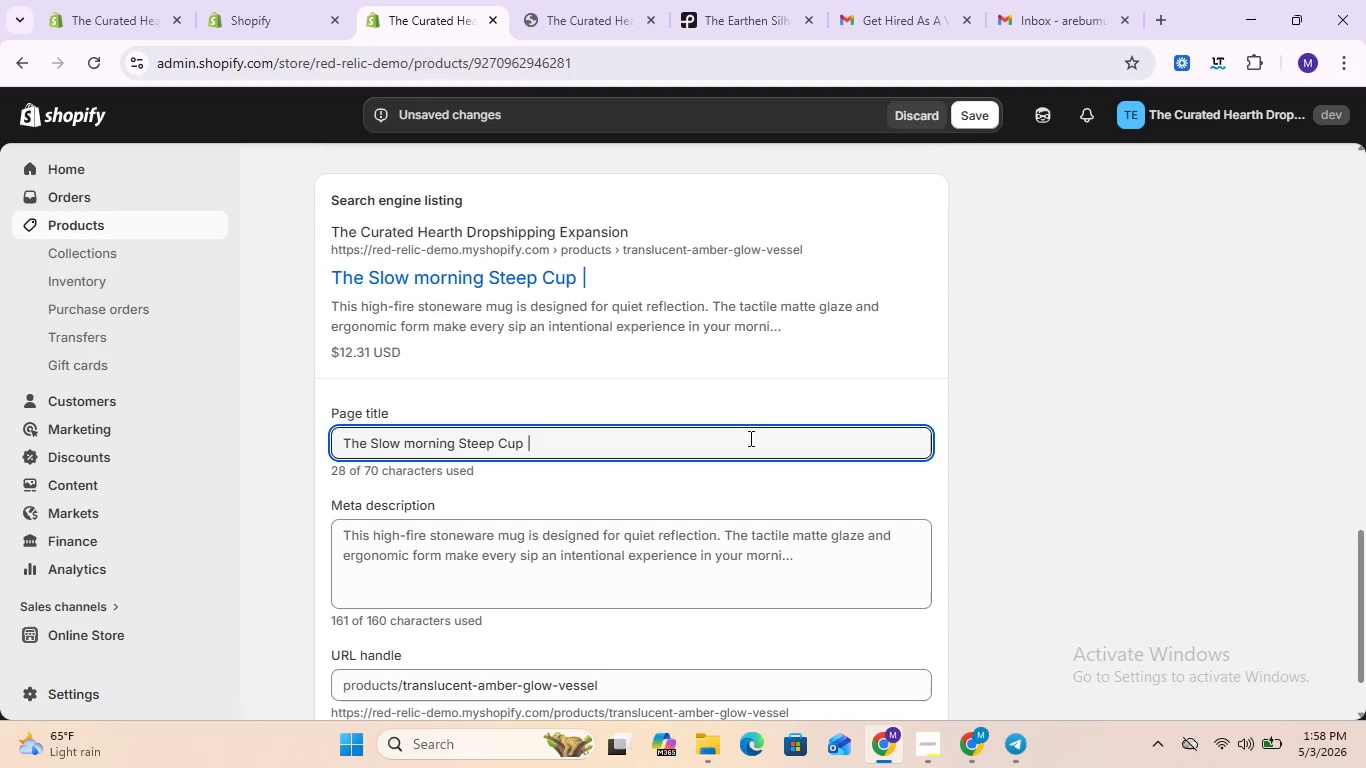 
wait(17.23)
 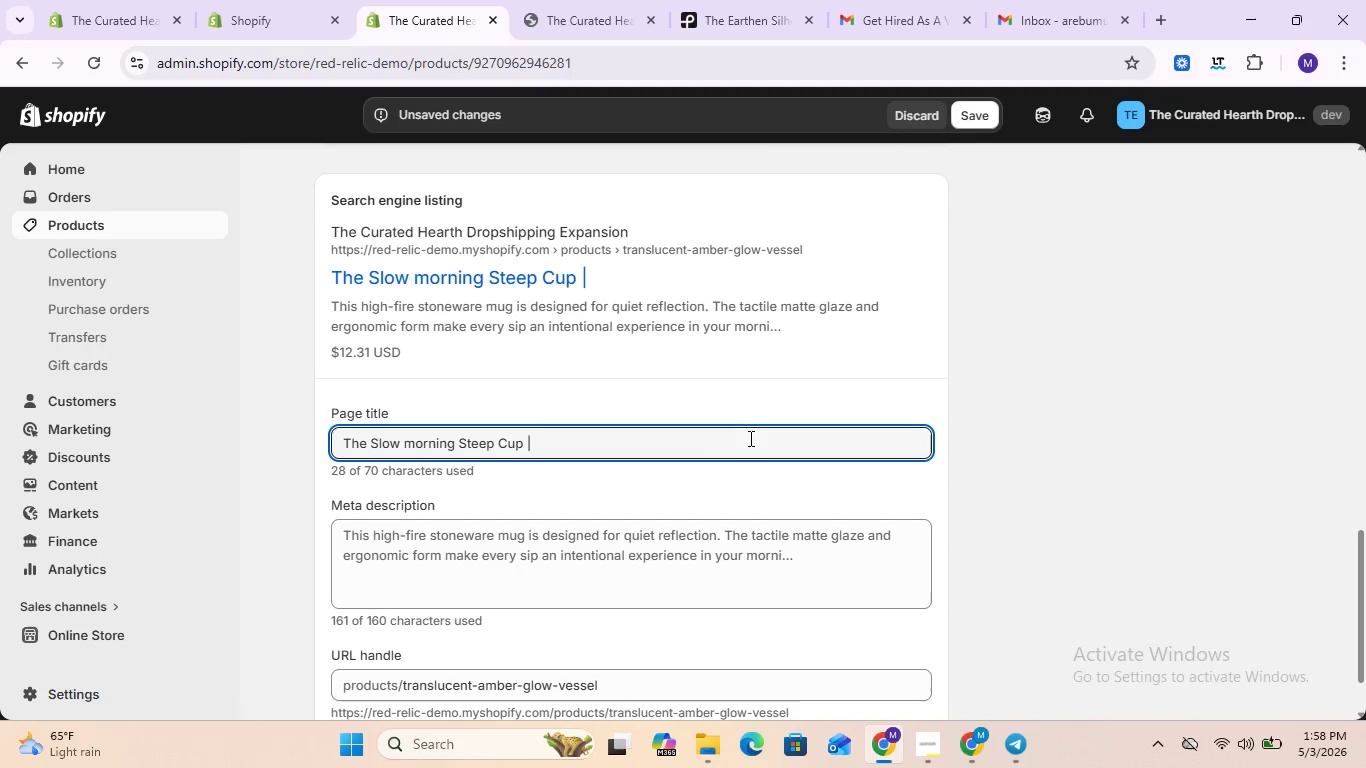 
key(Space)
 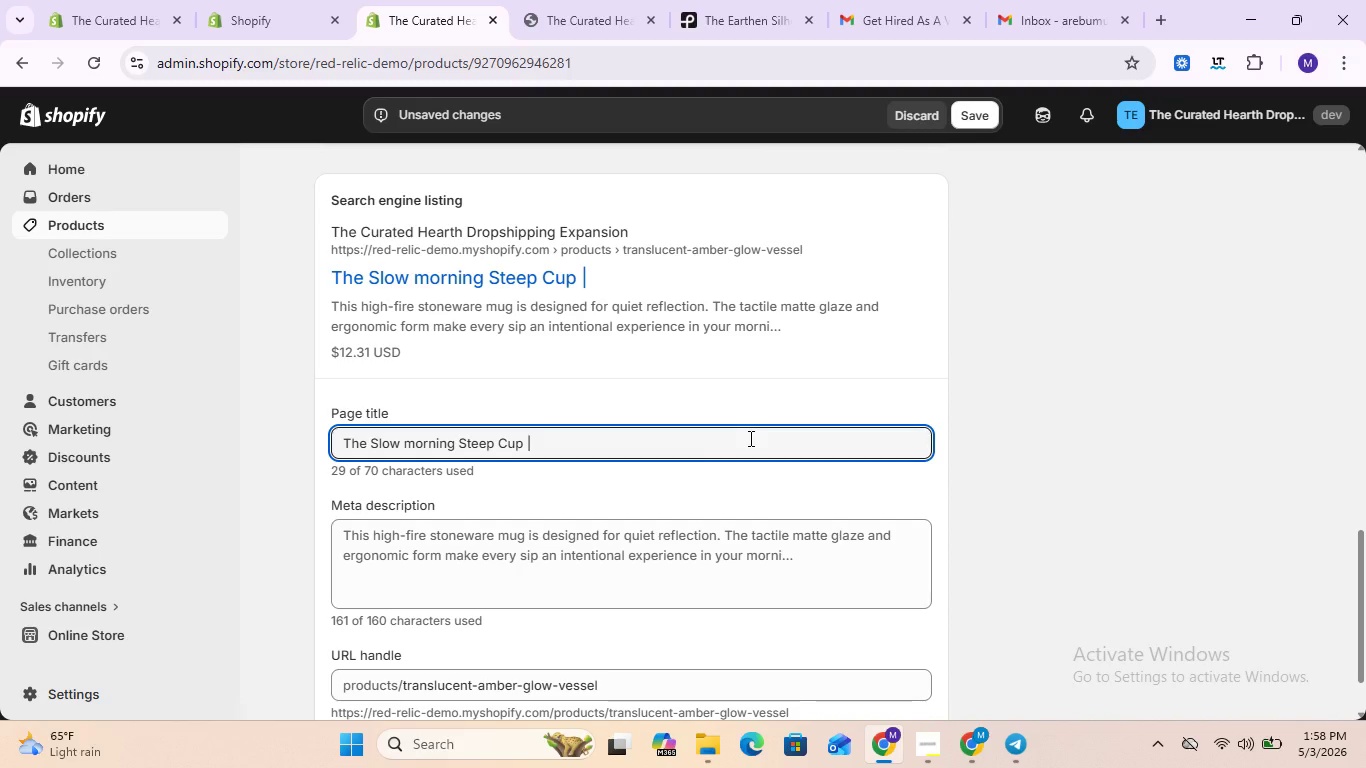 
key(Shift+S)
 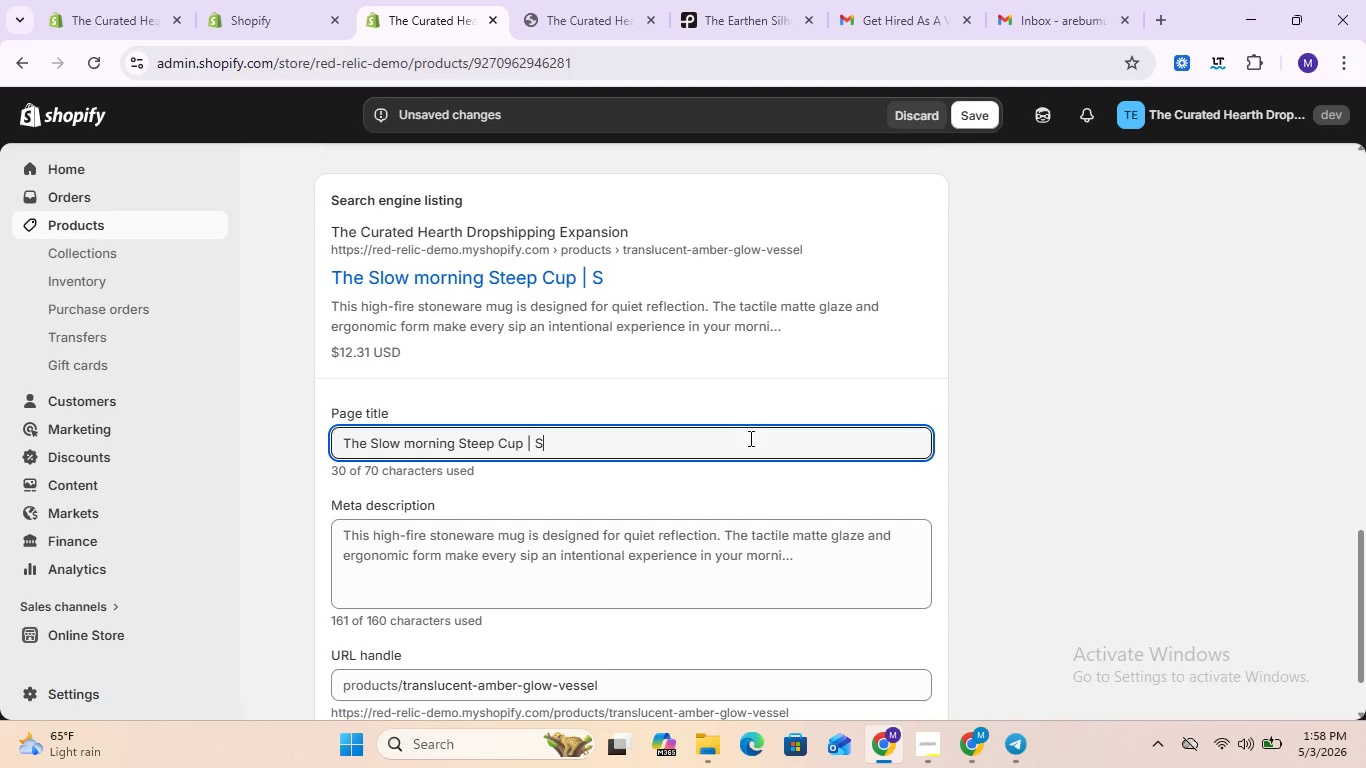 
type(TONE )
key(Backspace)
type(WARE Team Mug)
 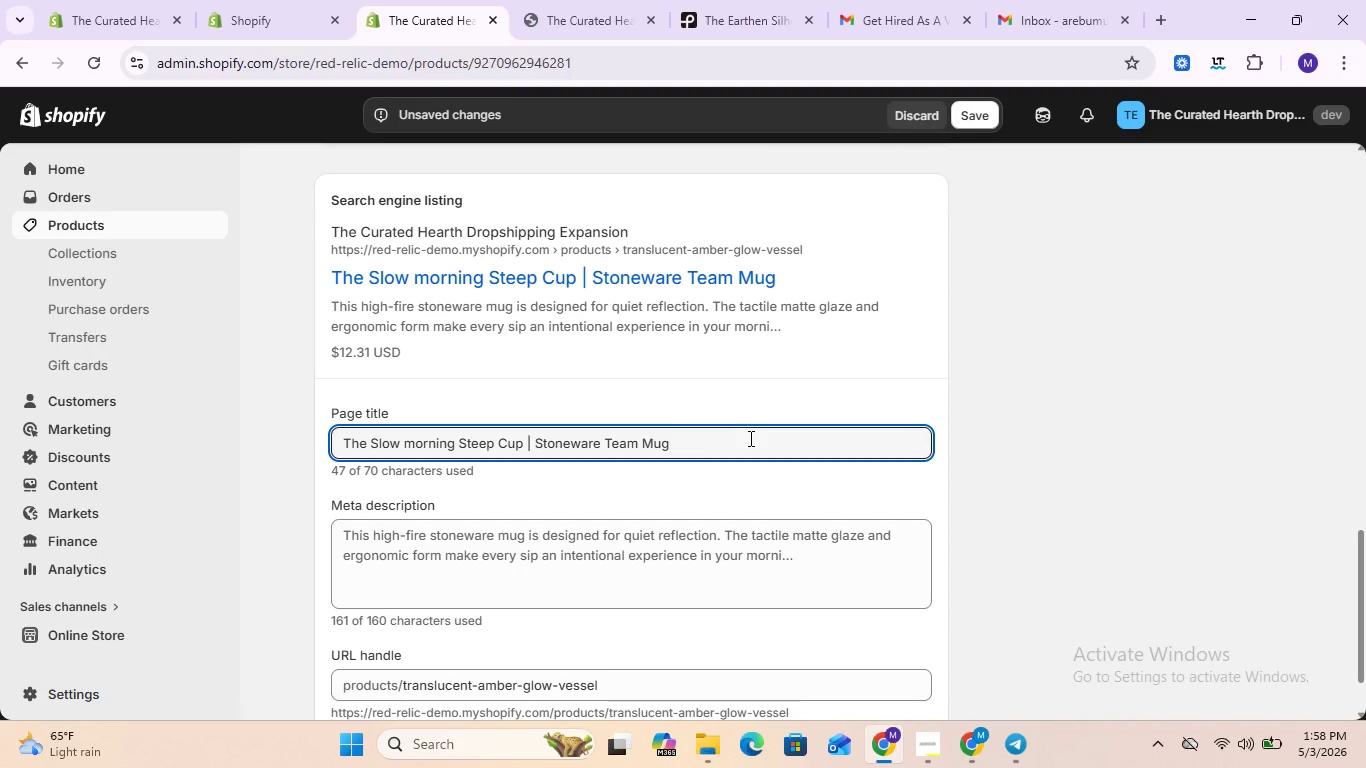 
left_click([613, 529])
 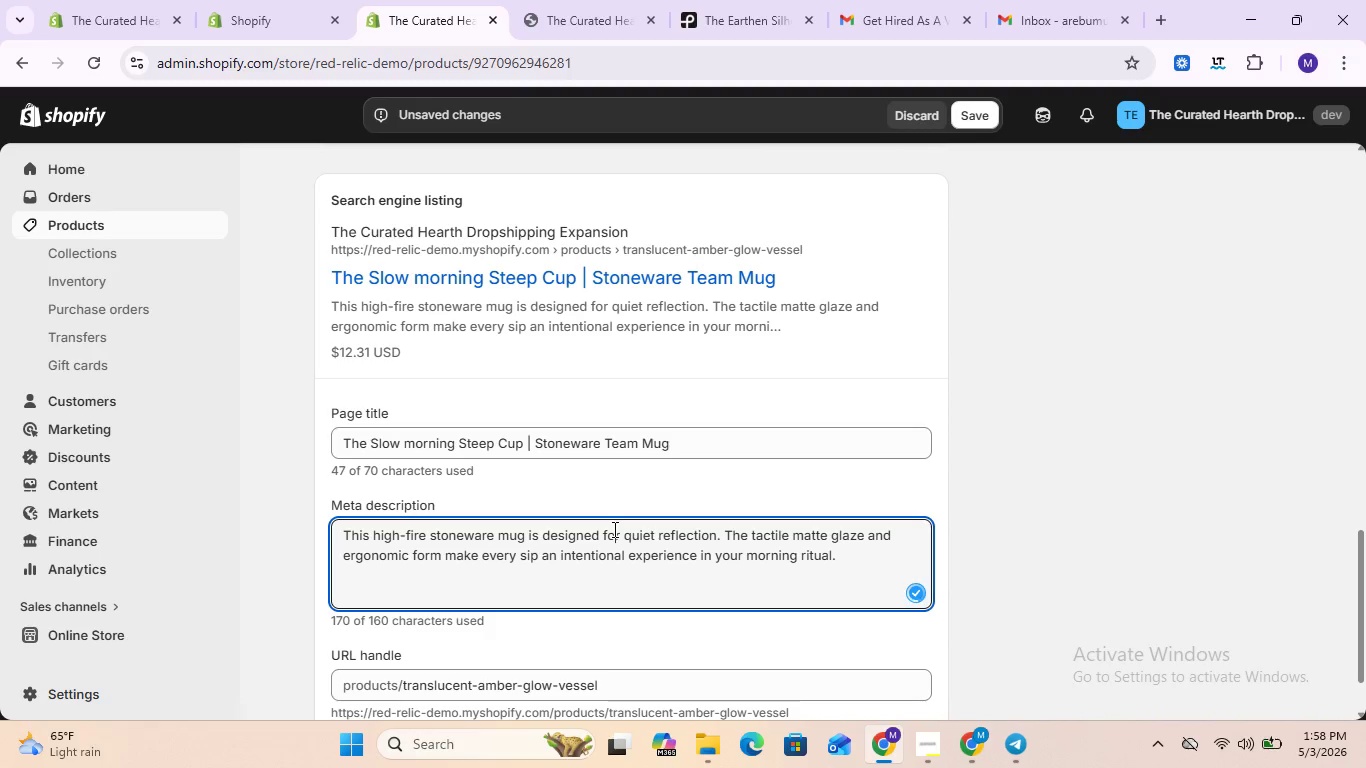 
key(Control+ControlLeft)
 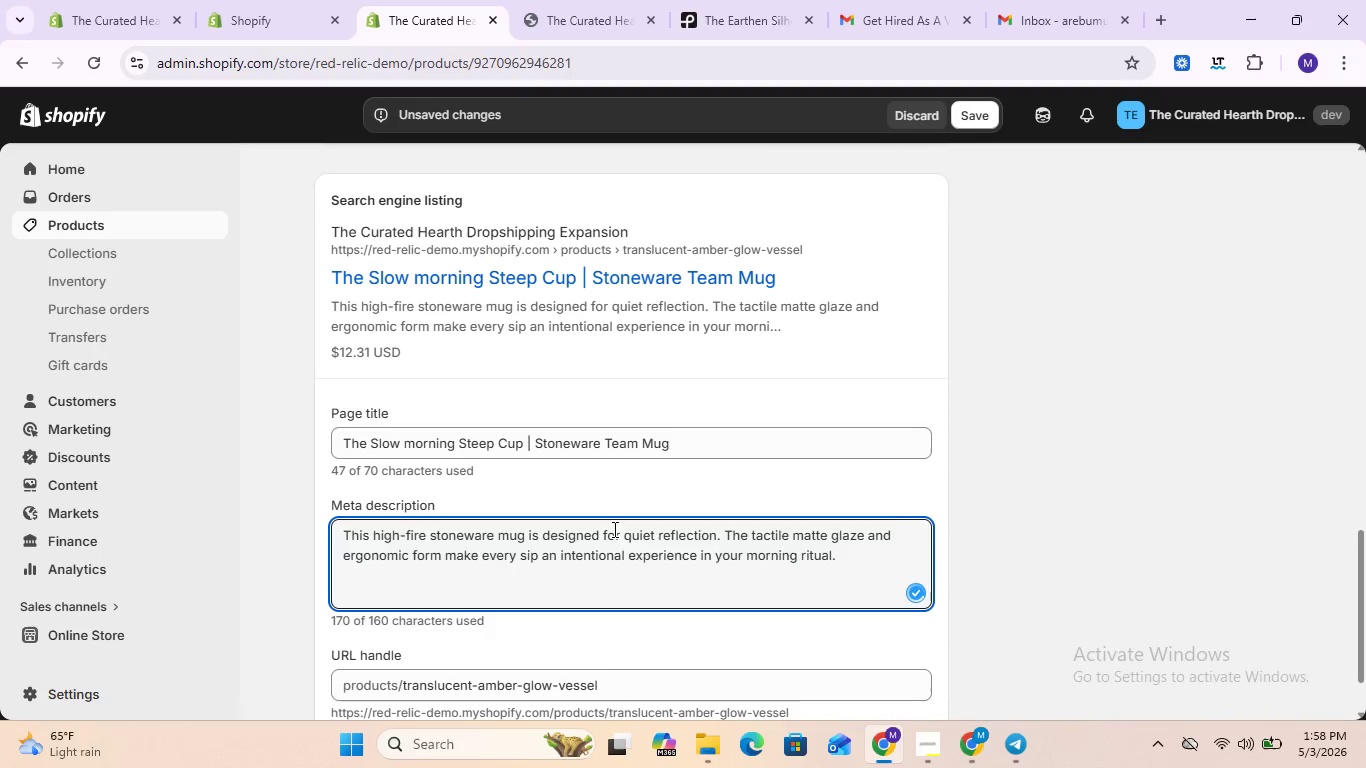 
key(Control+A)
 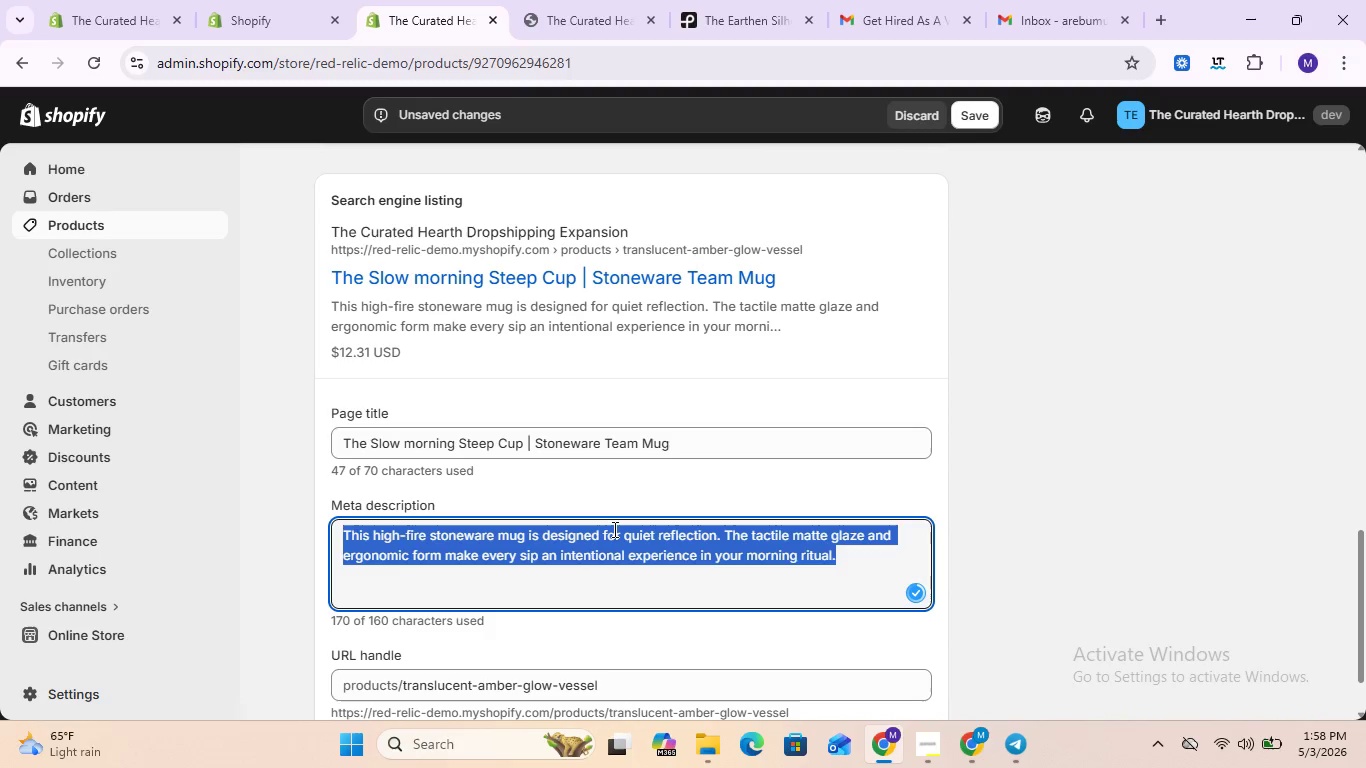 
hold_key(key=ControlLeft, duration=1.02)
 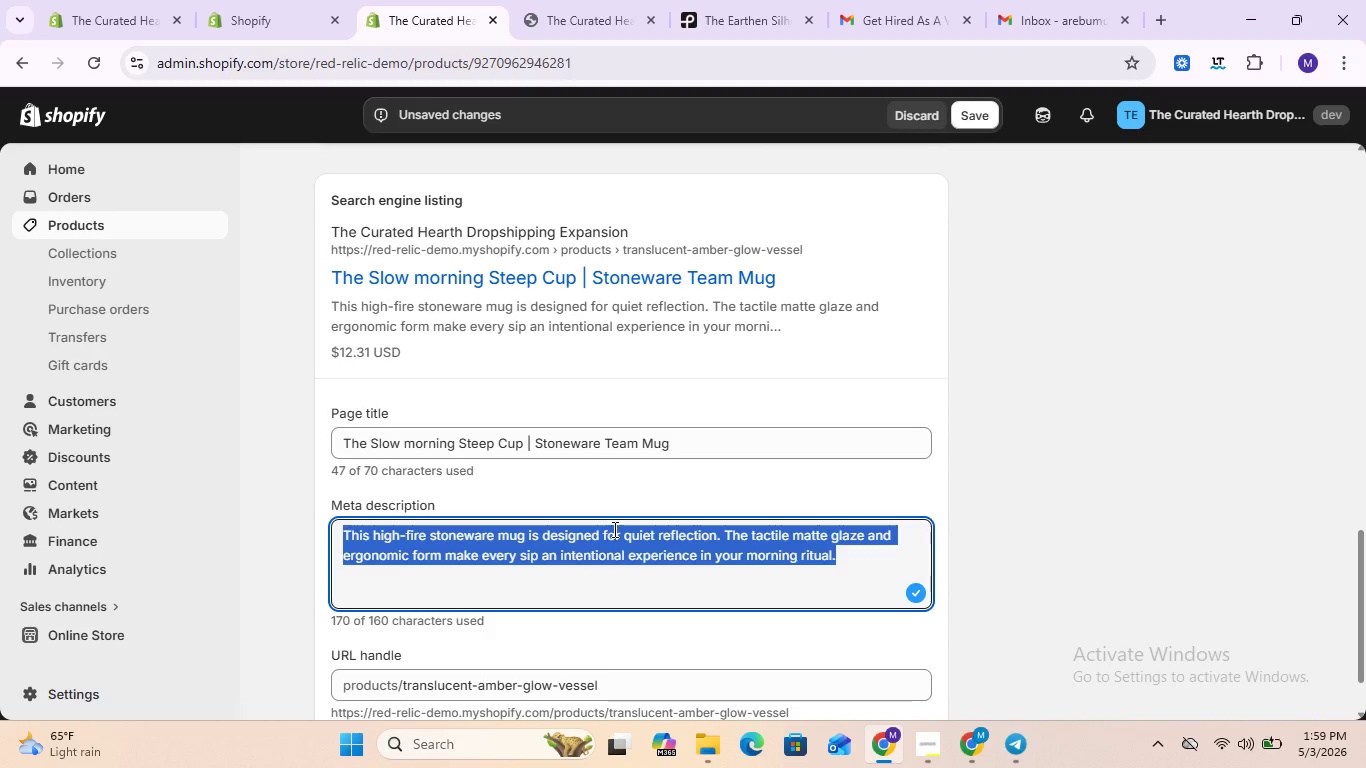 
wait(6.36)
 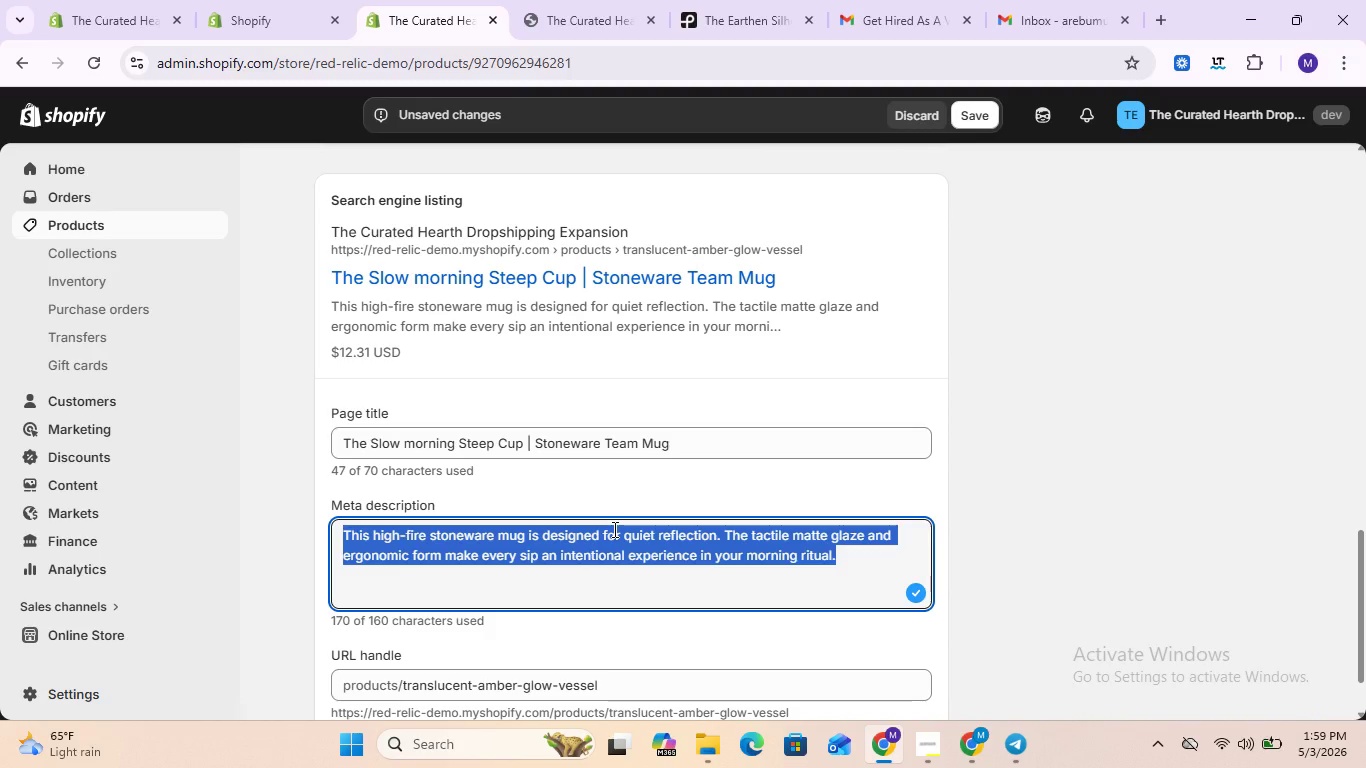 
type(Matte)
 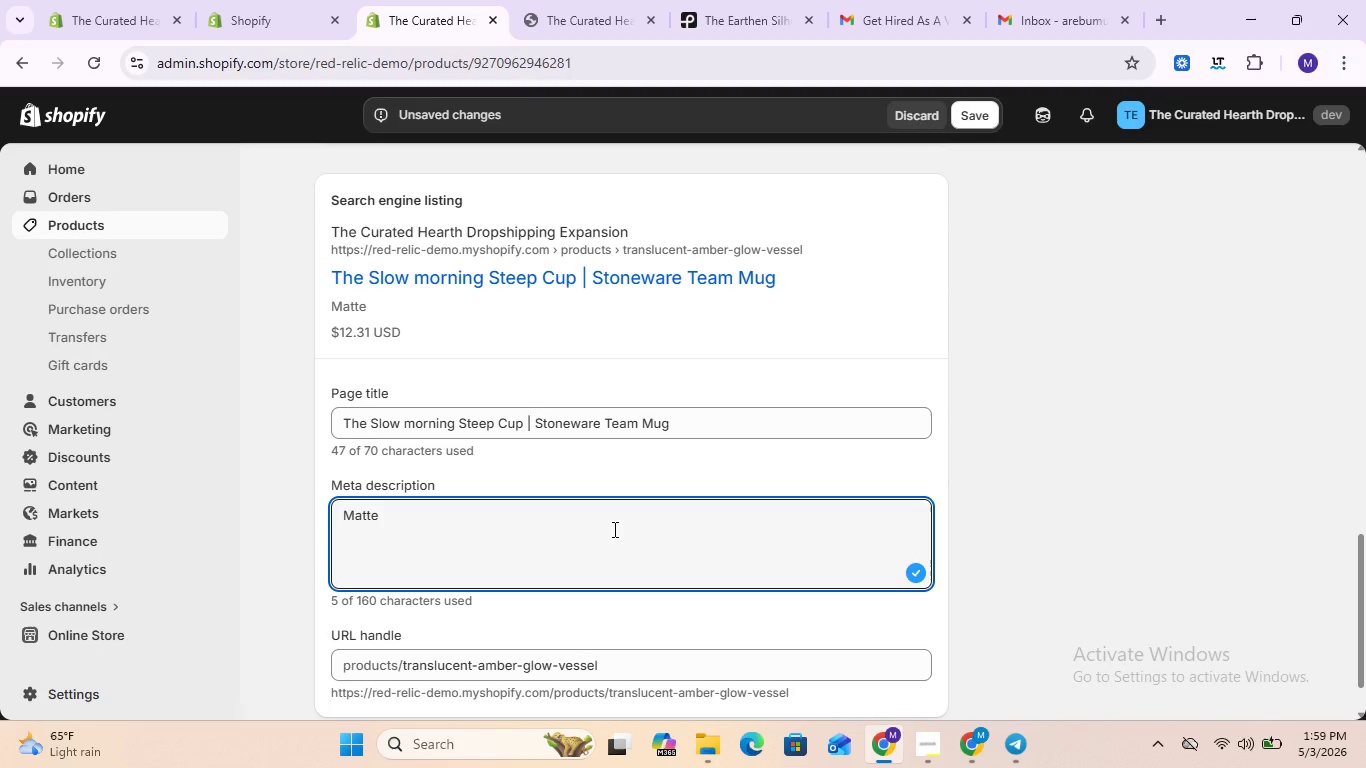 
type( stoneware team mug for fi)
key(Backspace)
type(or morning ritual)
 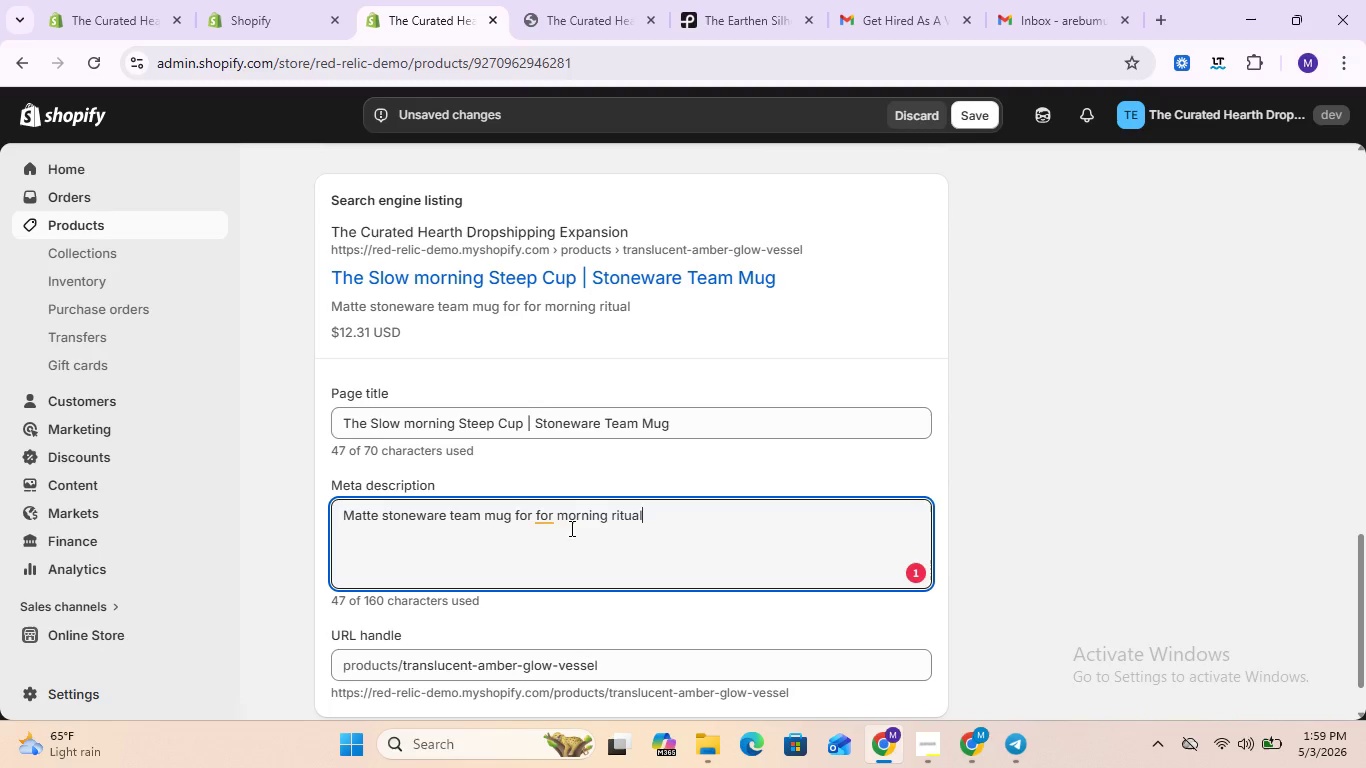 
double_click([545, 513])
 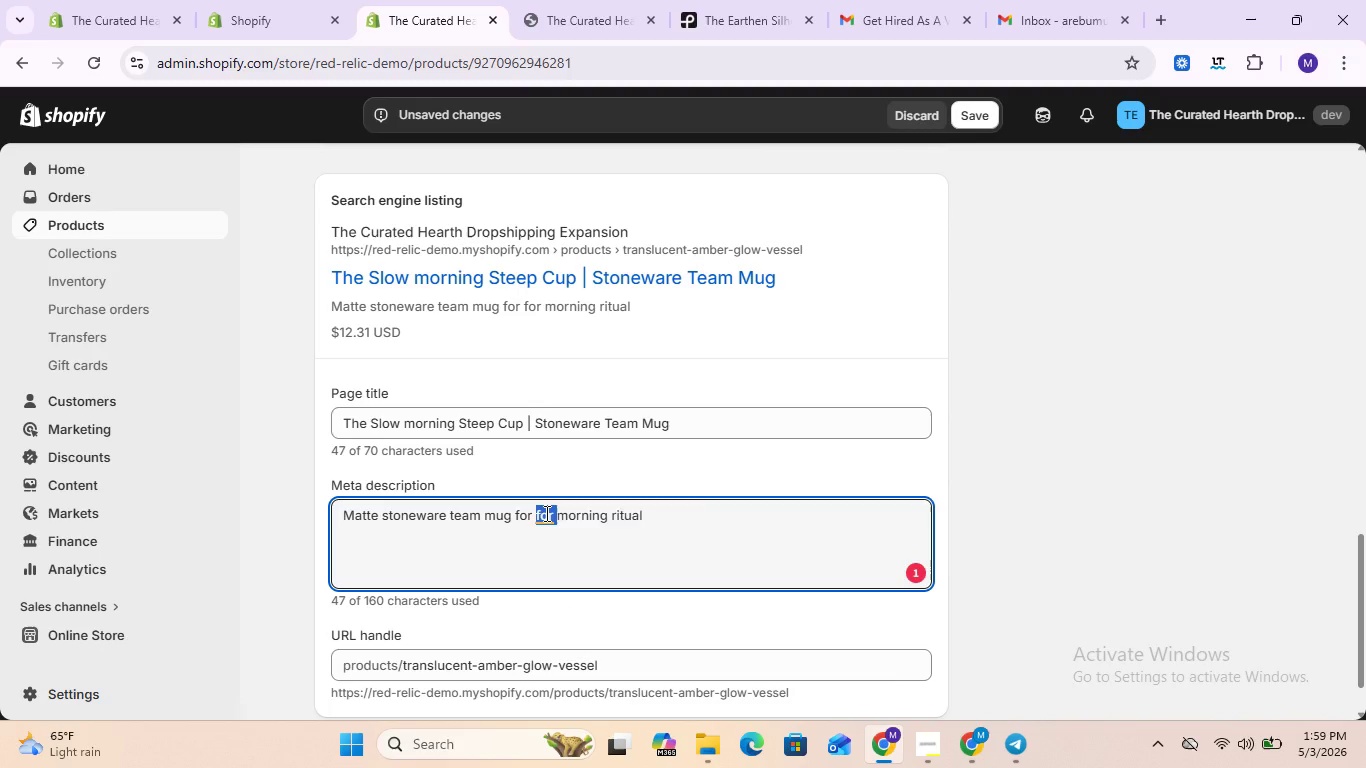 
key(Backspace)
 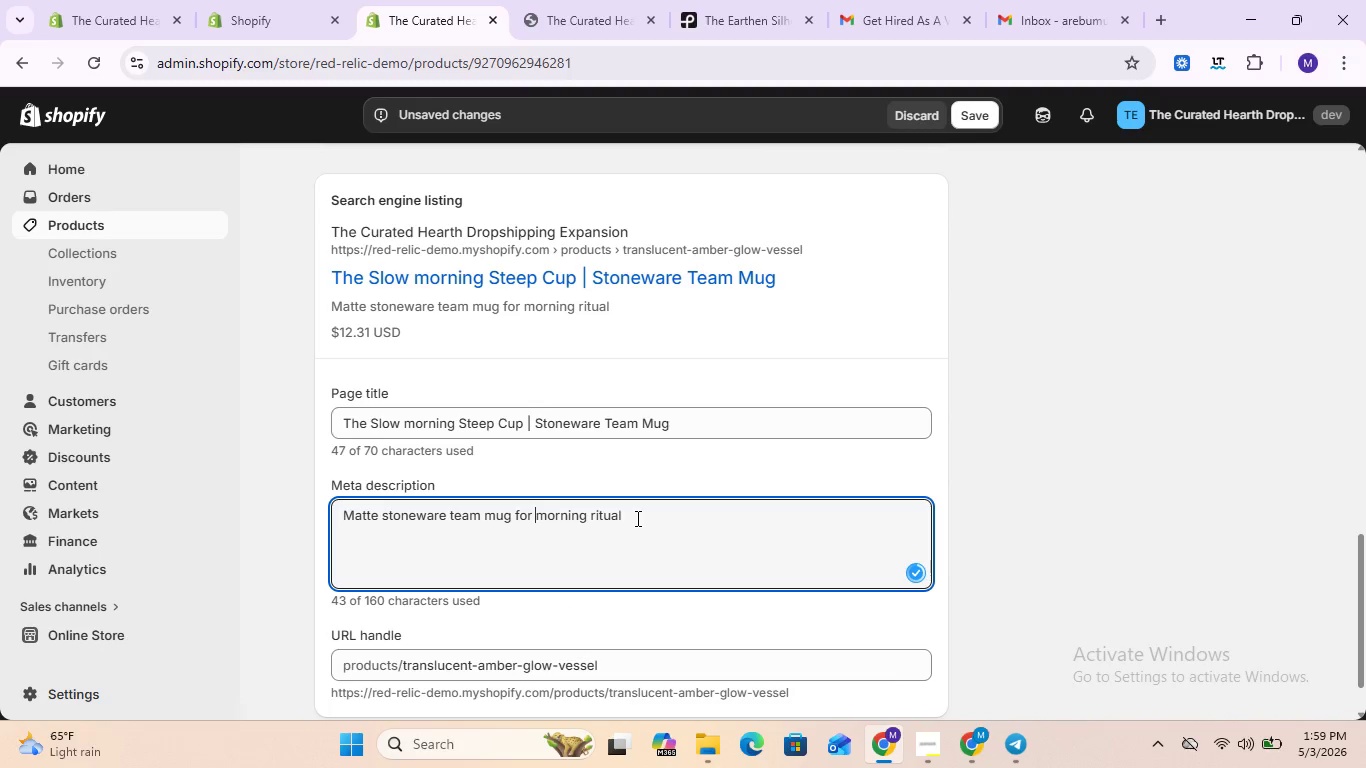 
left_click([636, 518])
 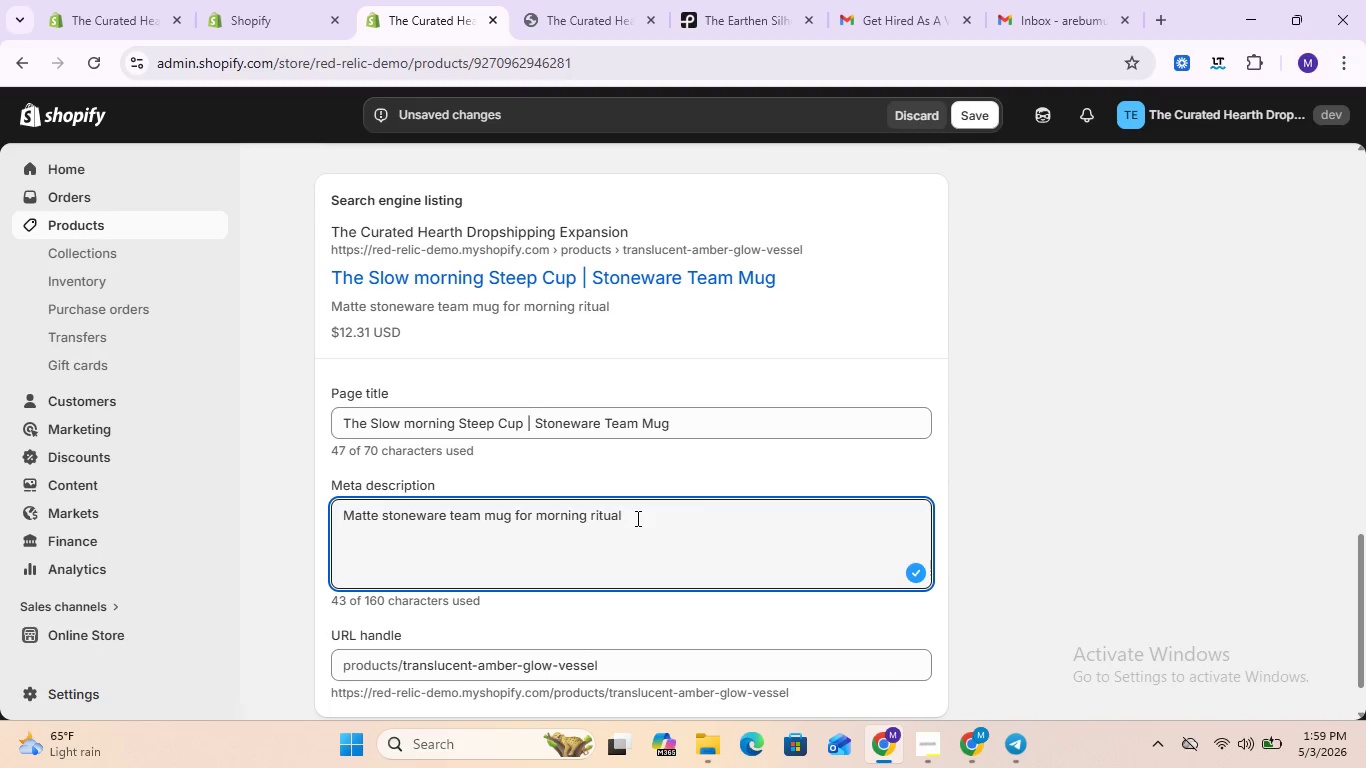 
key(Space)
 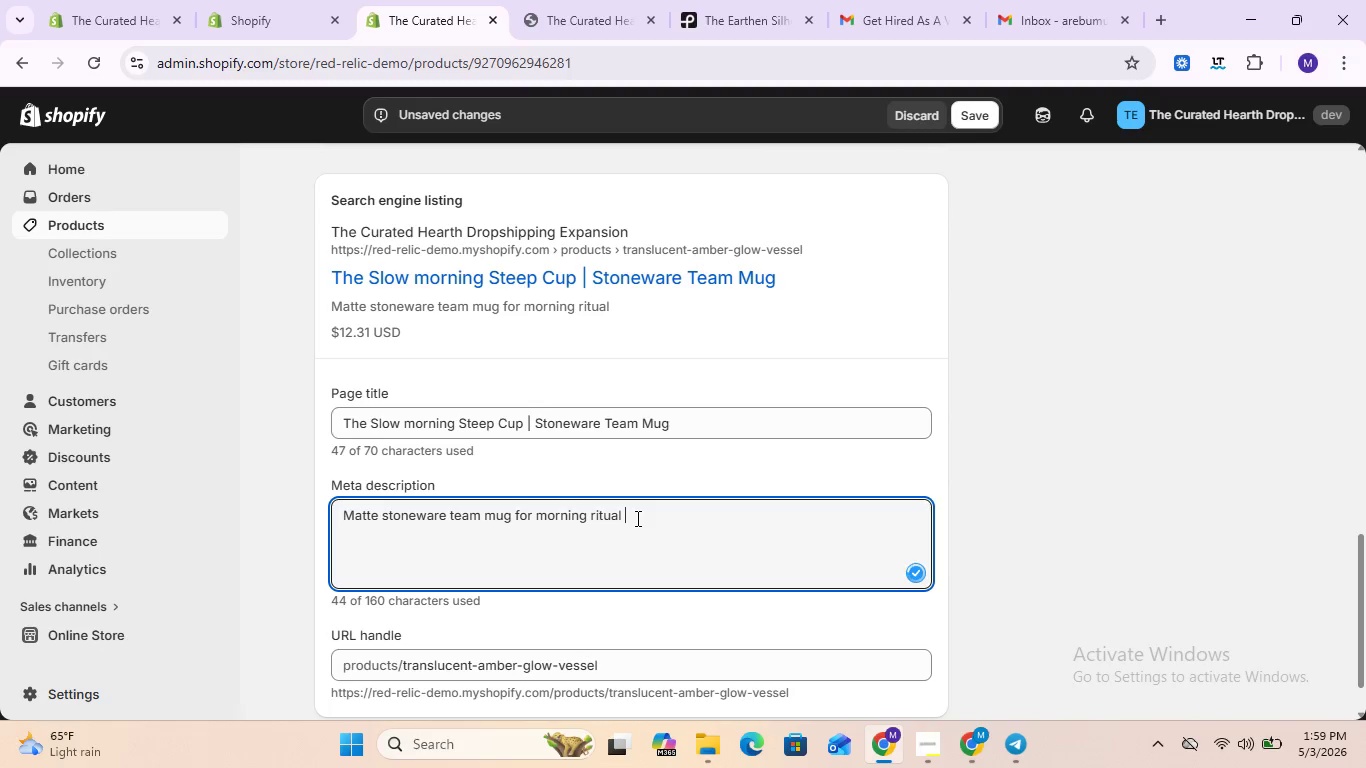 
key(Backspace)
 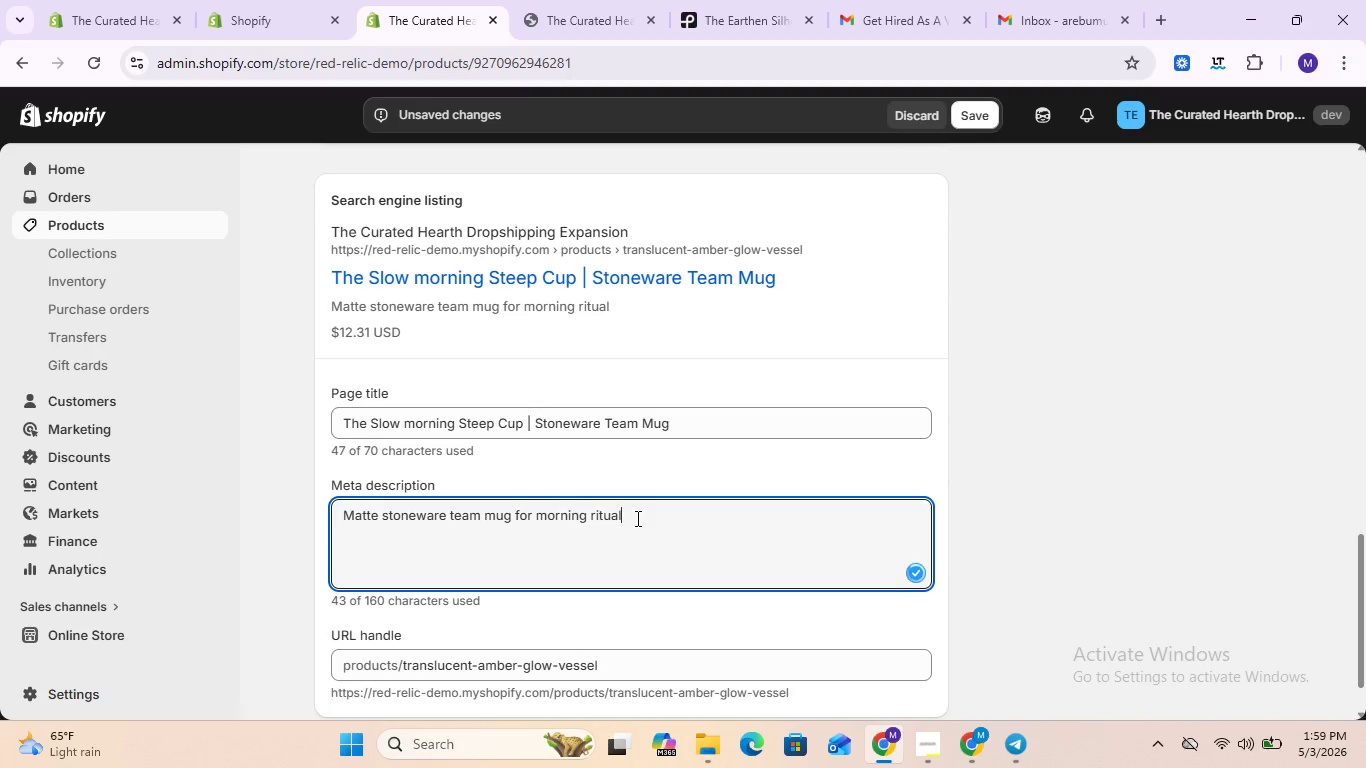 
key(S)
 